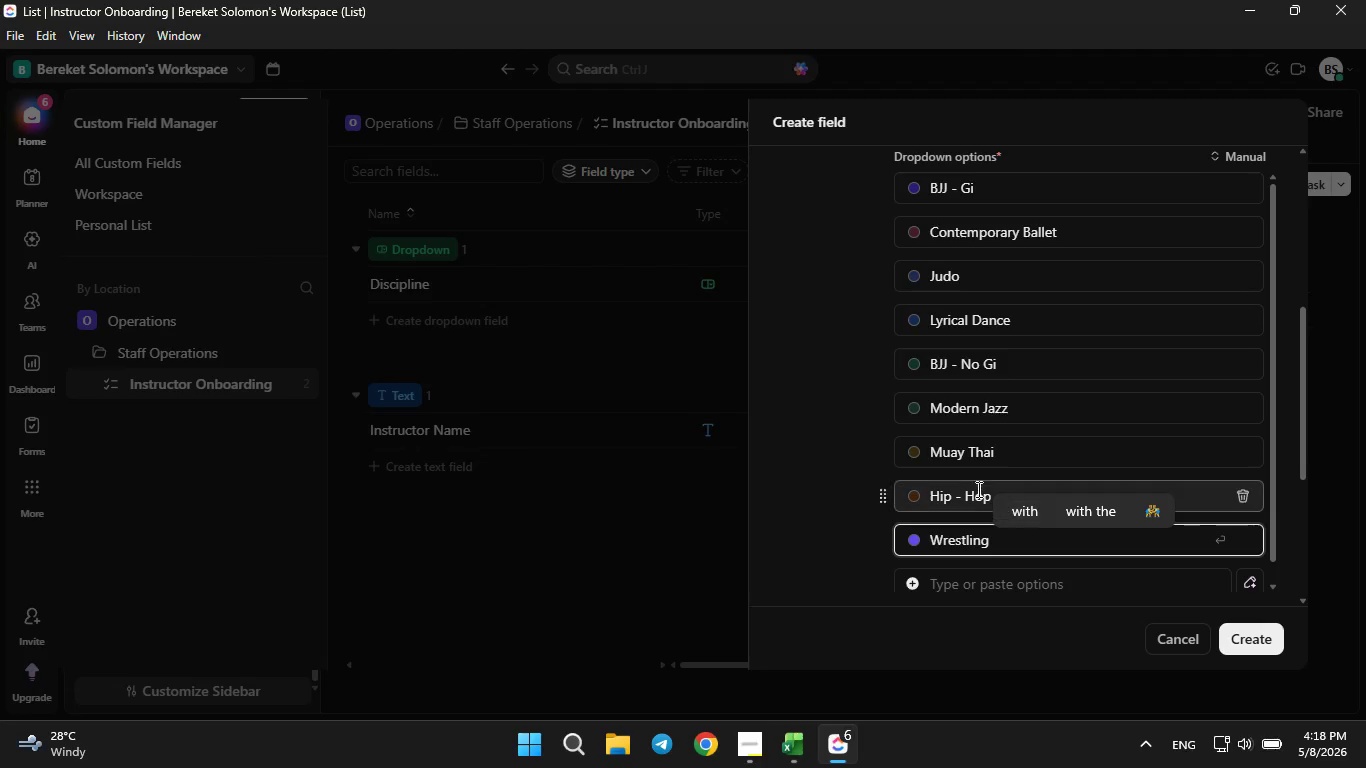 
left_click([973, 488])
 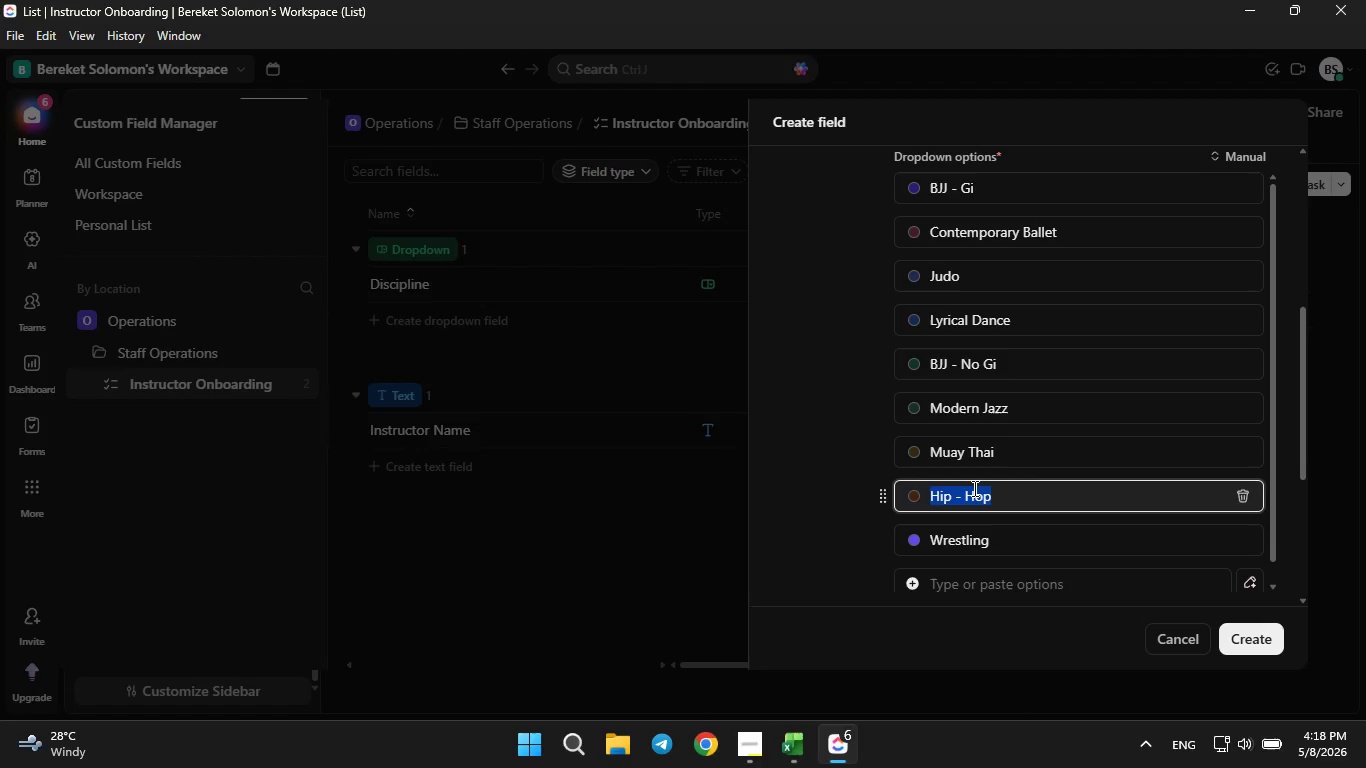 
key(ArrowLeft)
 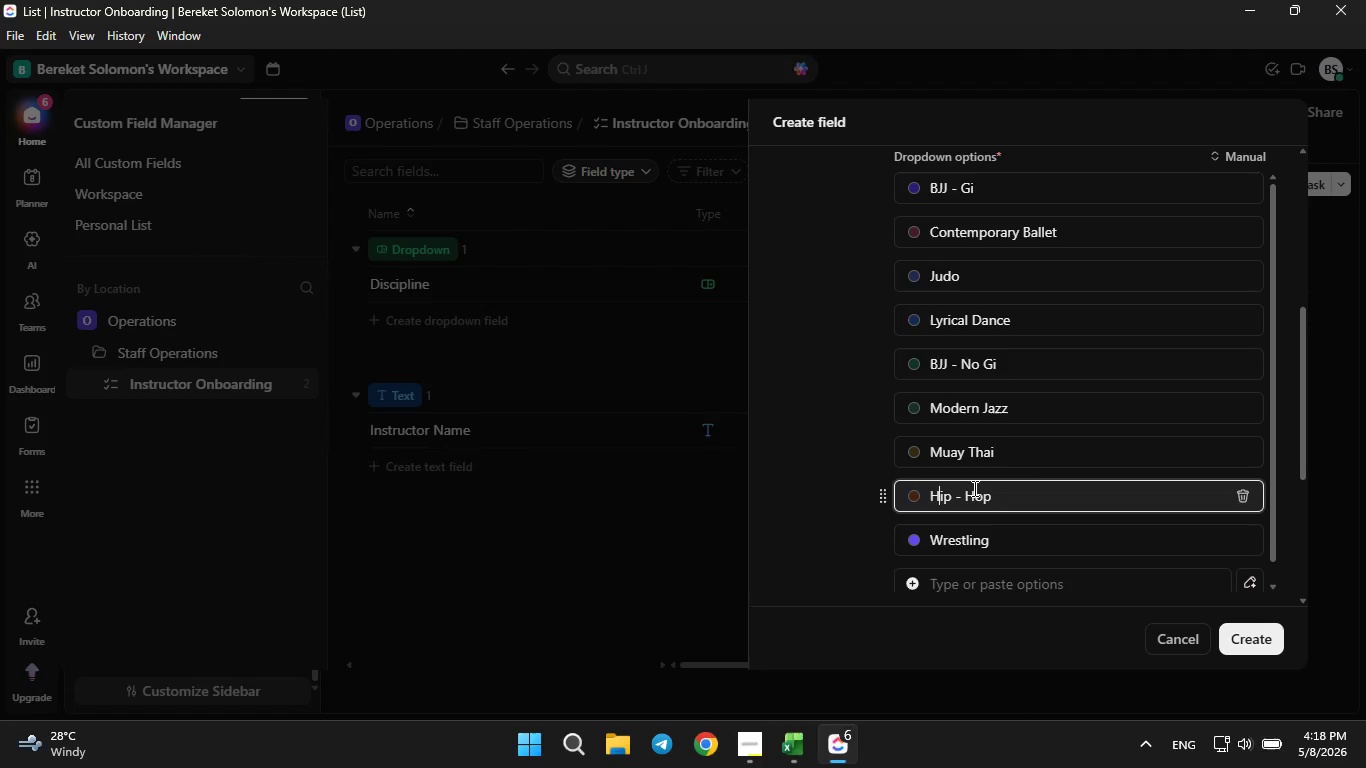 
key(ArrowRight)
 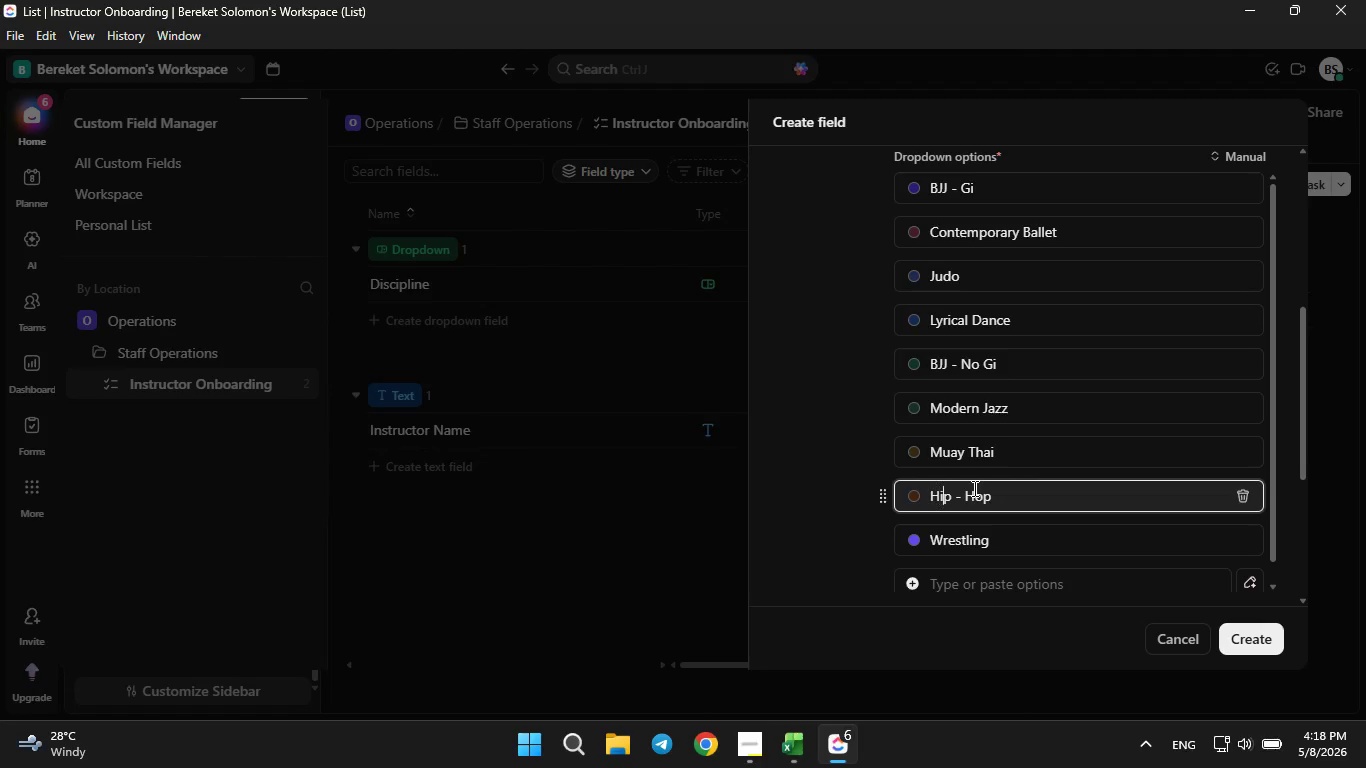 
key(ArrowRight)
 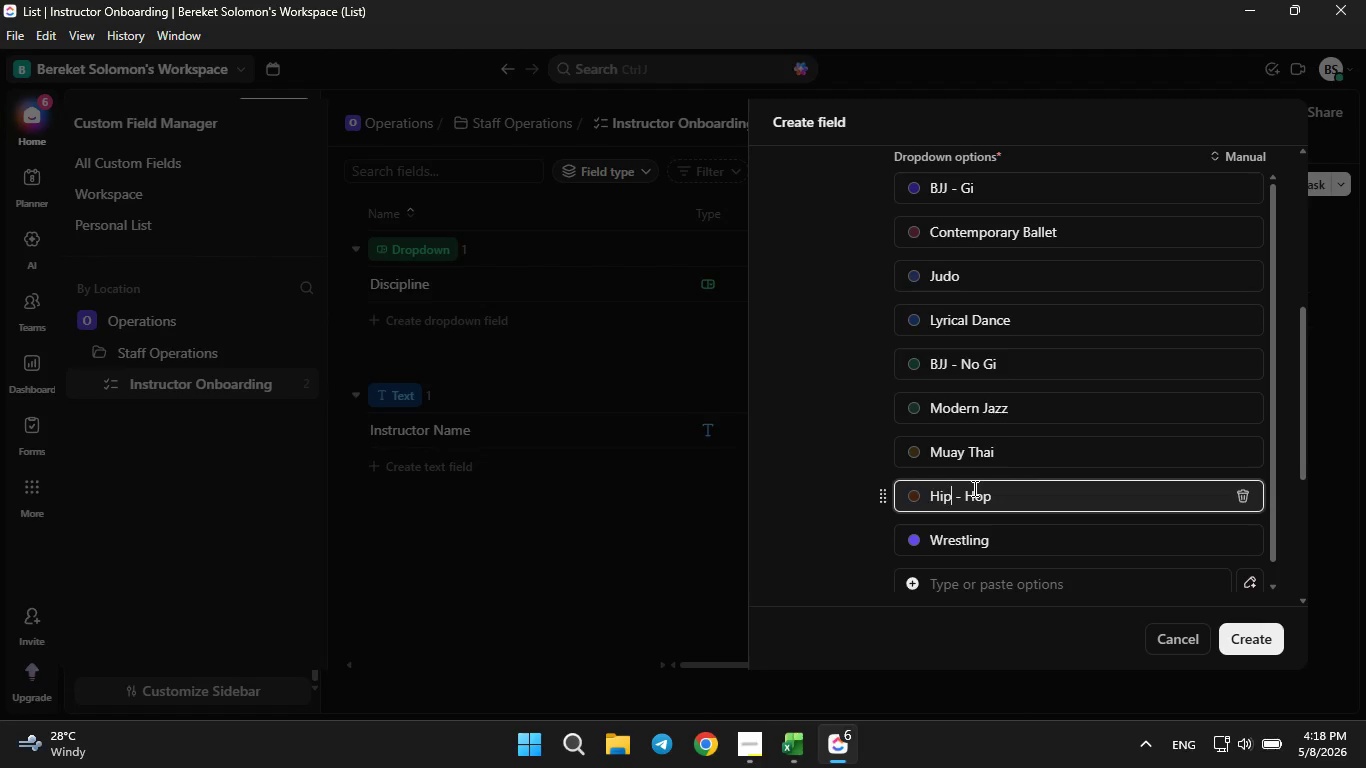 
key(ArrowRight)
 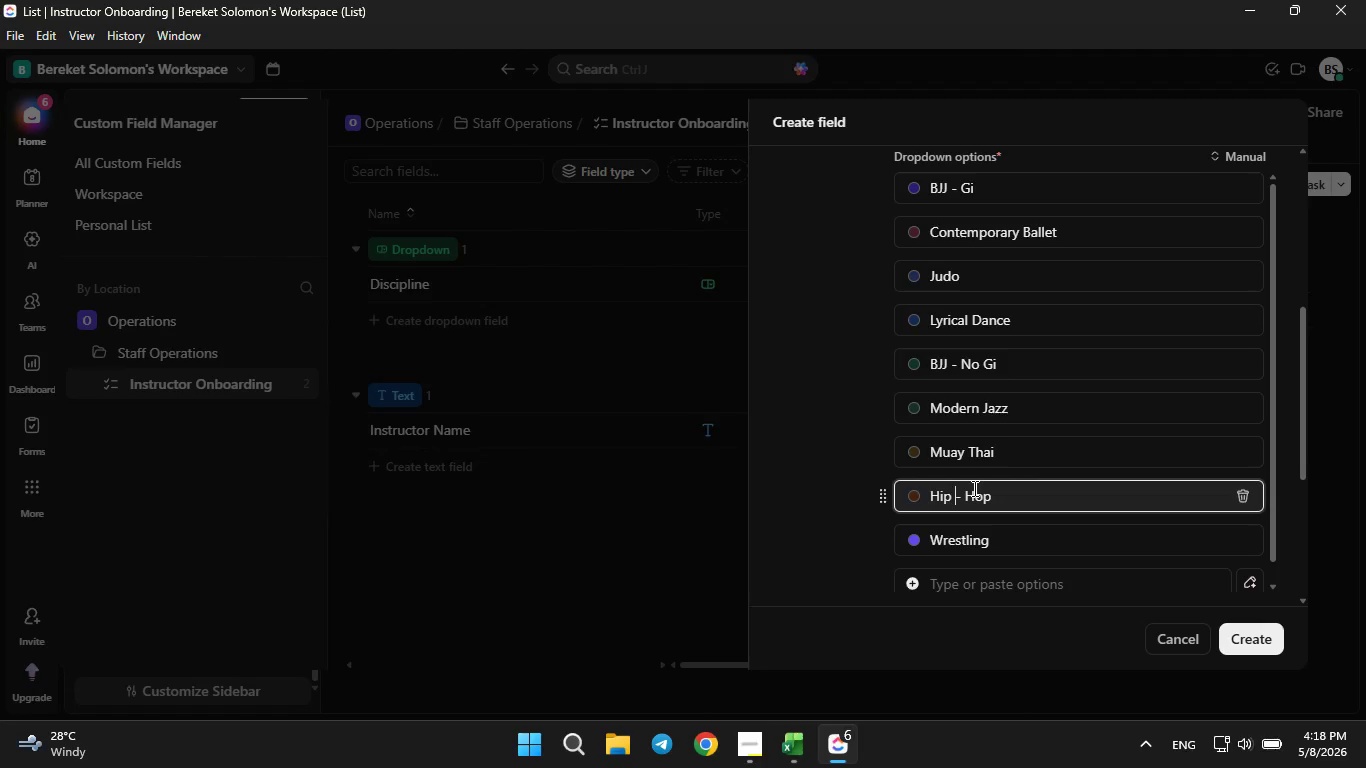 
key(ArrowRight)
 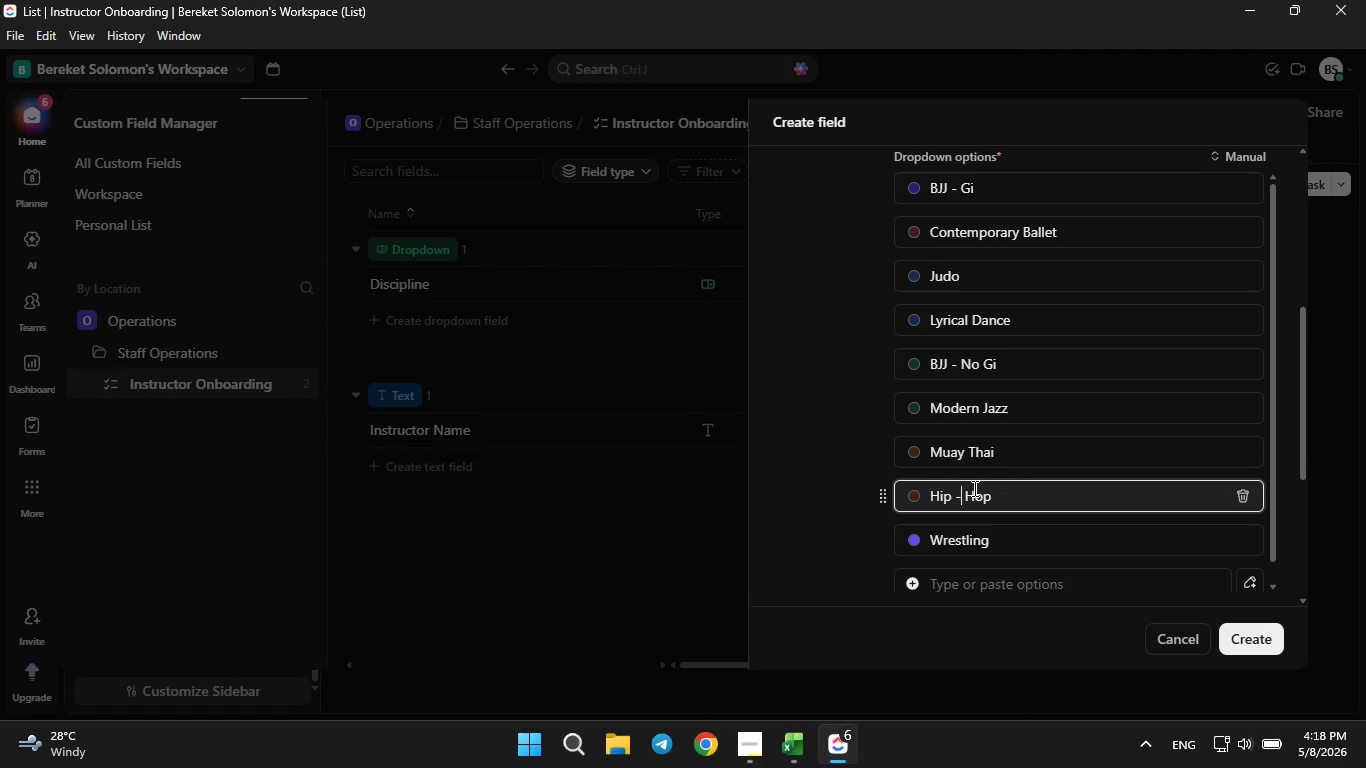 
key(ArrowRight)
 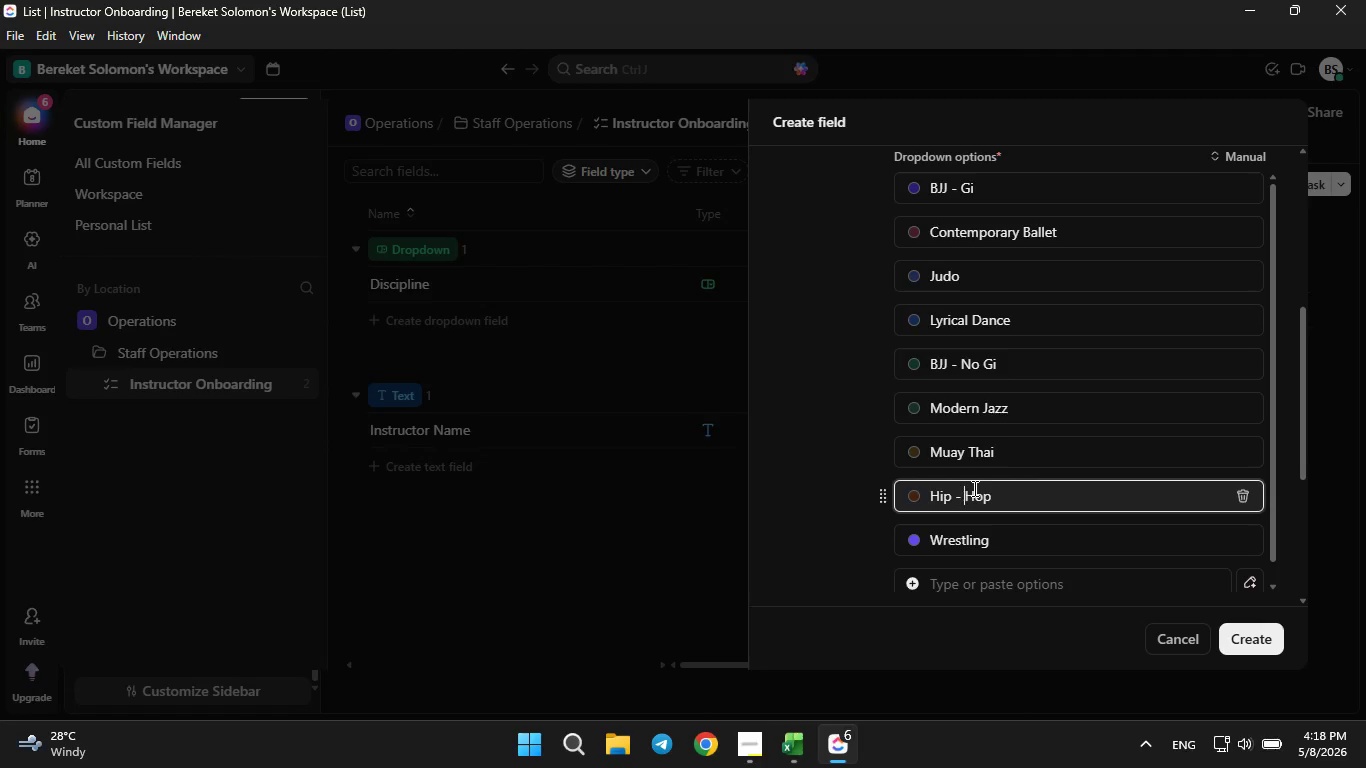 
key(ArrowRight)
 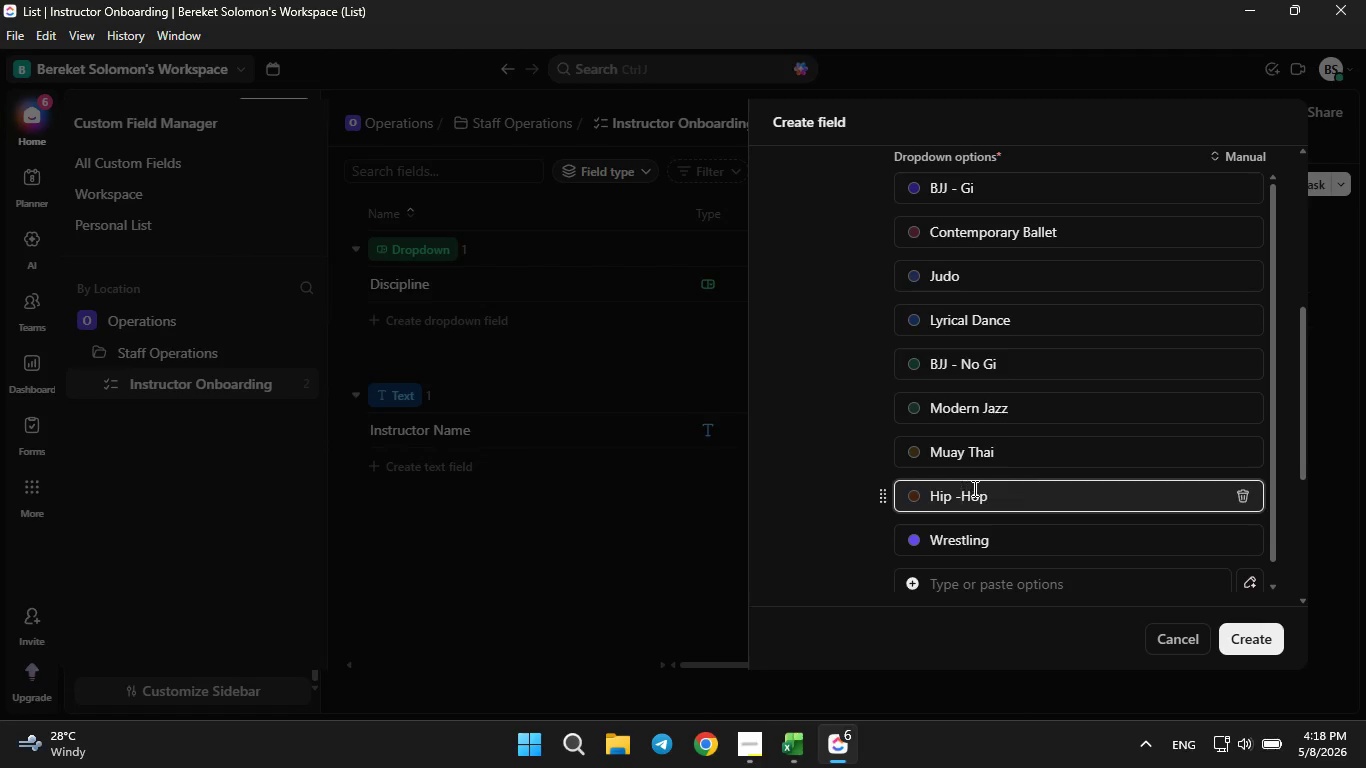 
key(Backspace)
 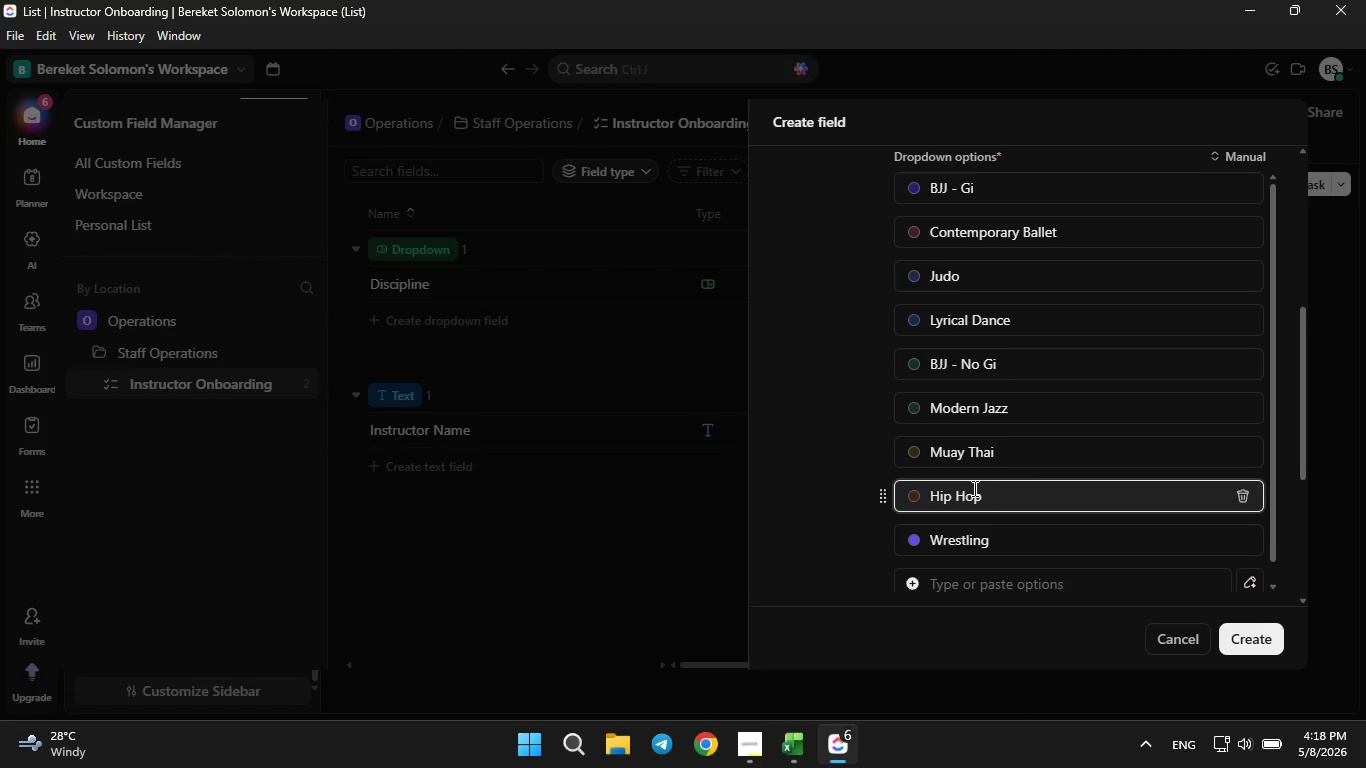 
key(Backspace)
 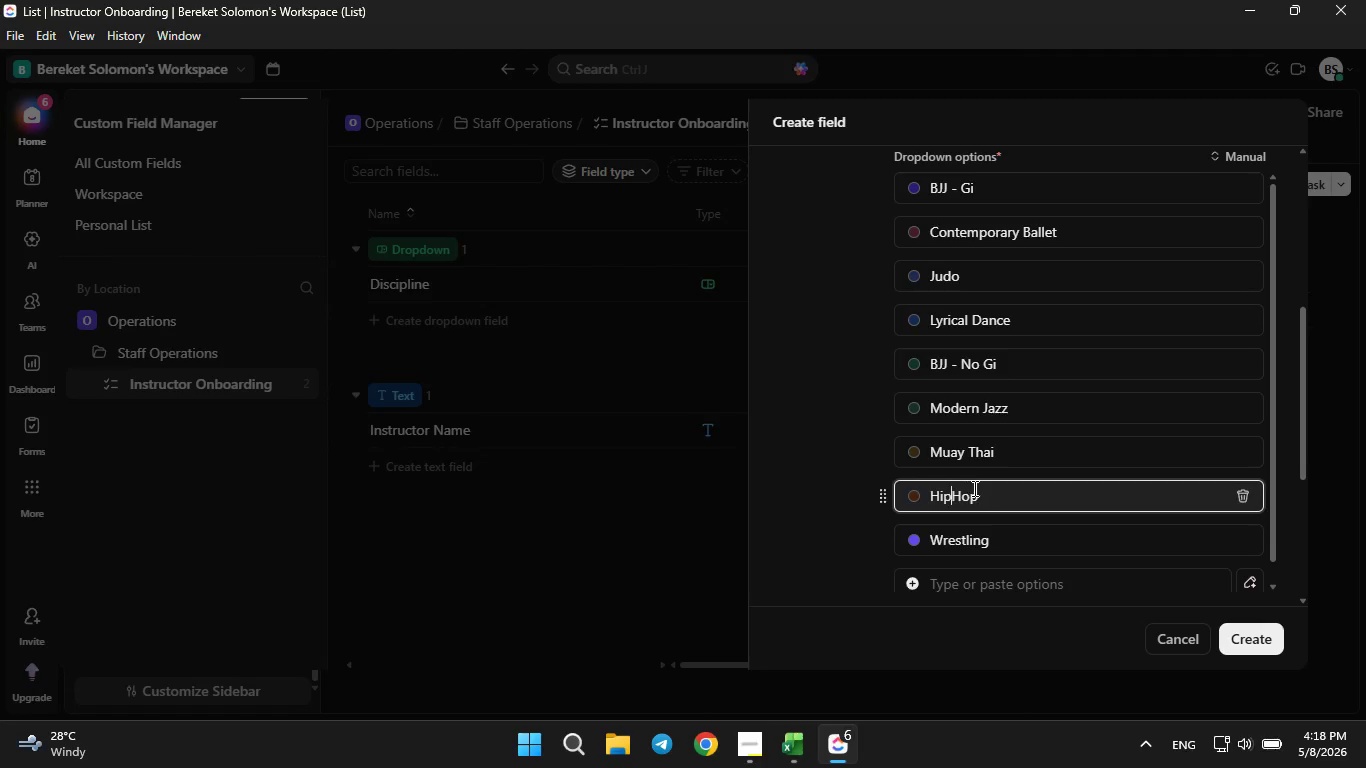 
key(Backspace)
 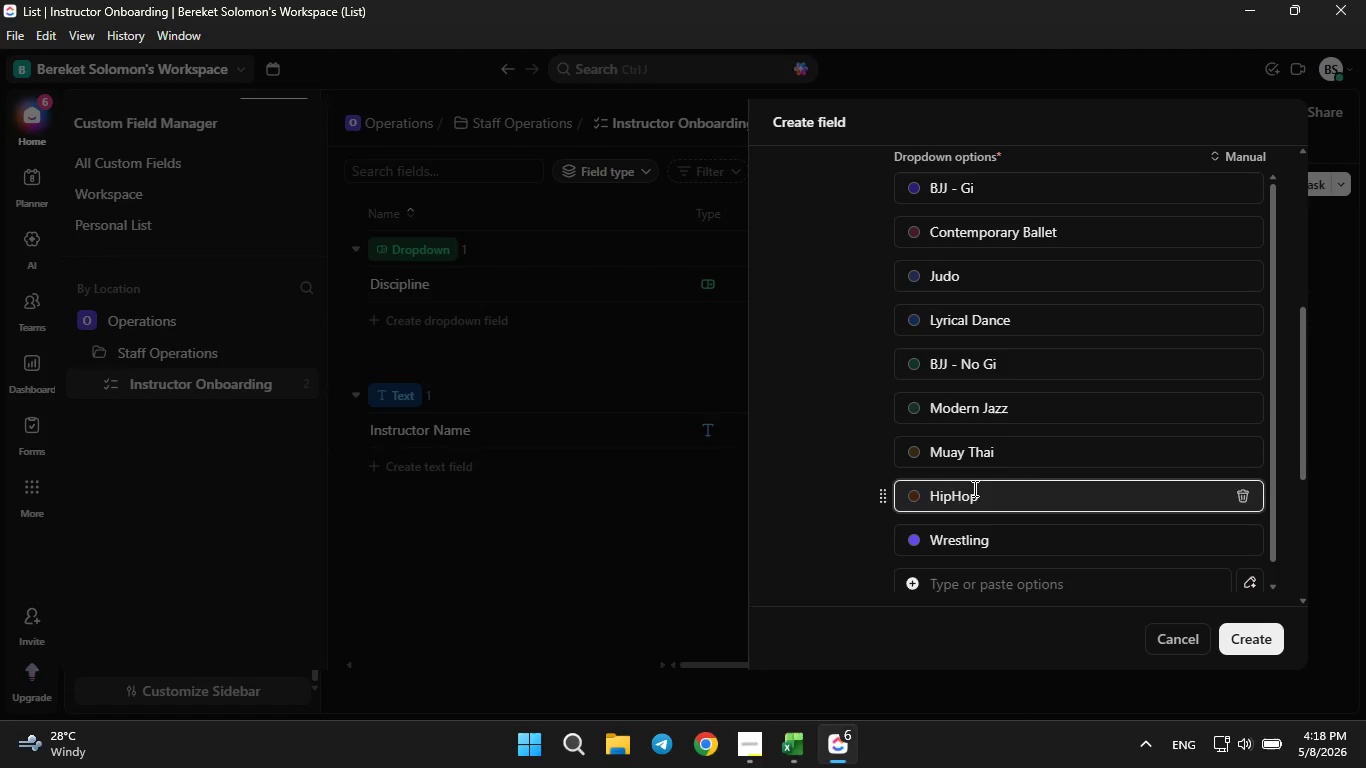 
key(Space)
 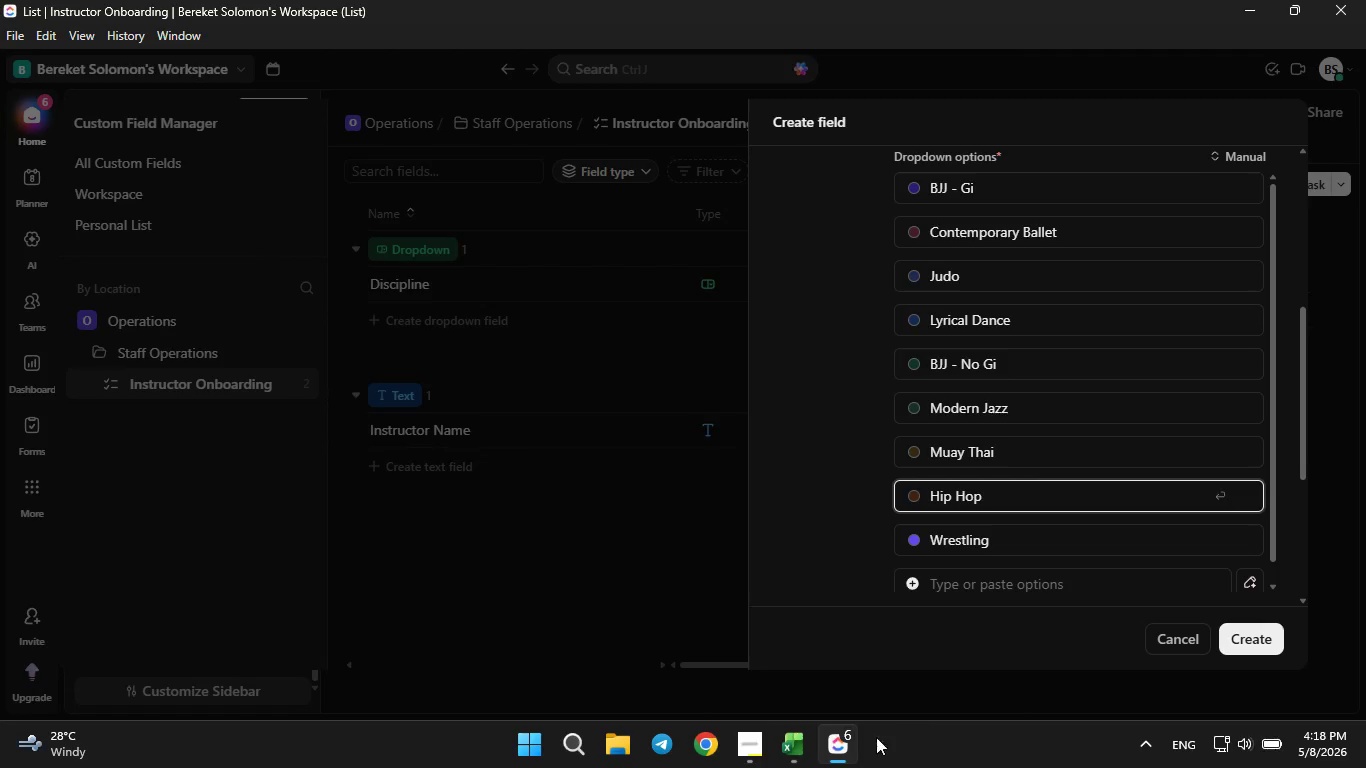 
left_click([779, 756])
 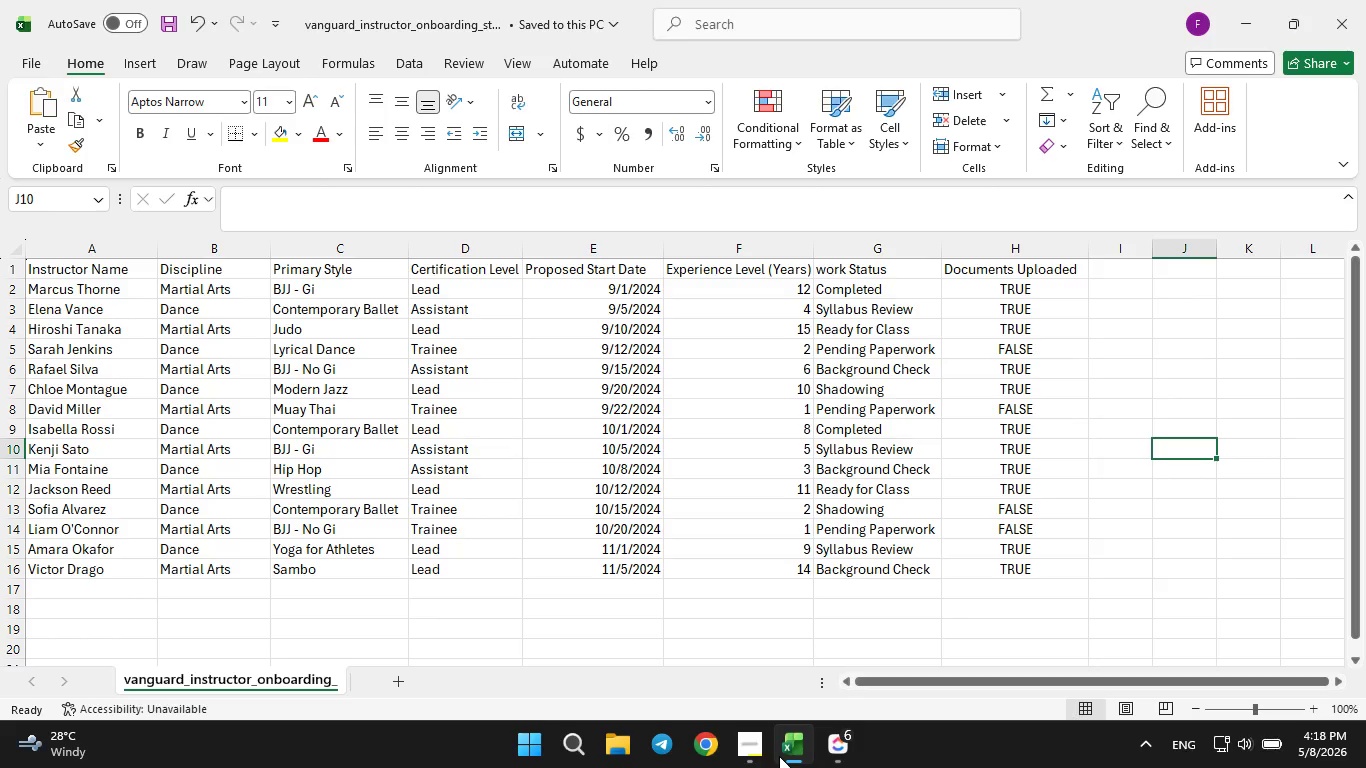 
wait(6.0)
 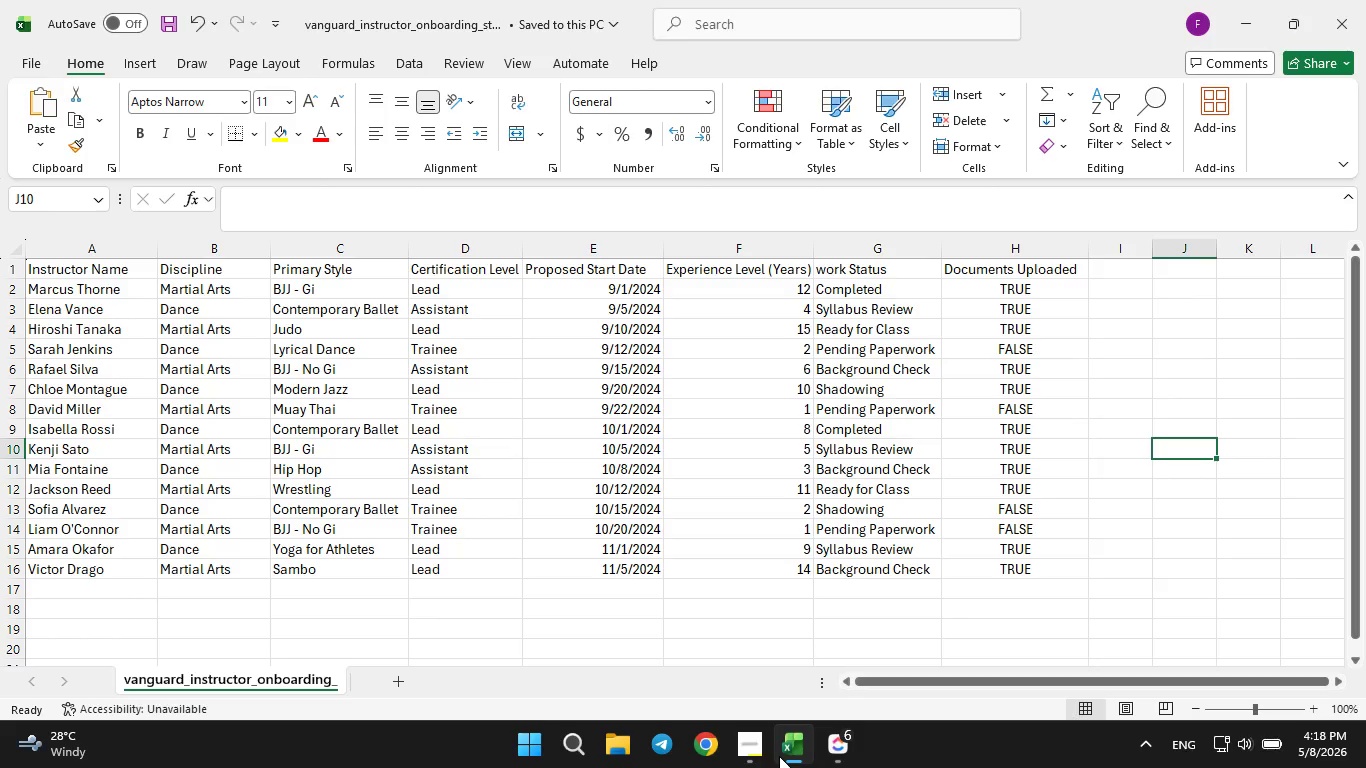 
left_click([840, 751])
 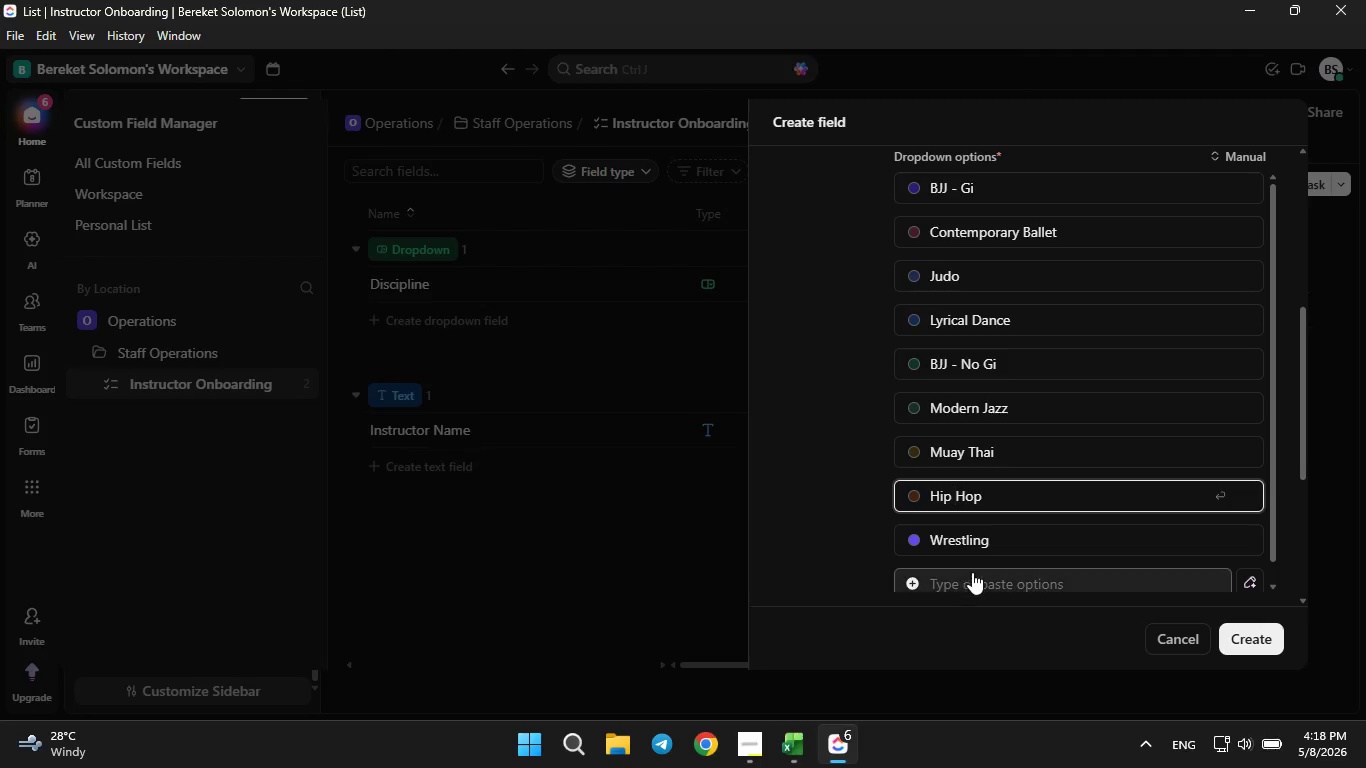 
left_click([972, 572])
 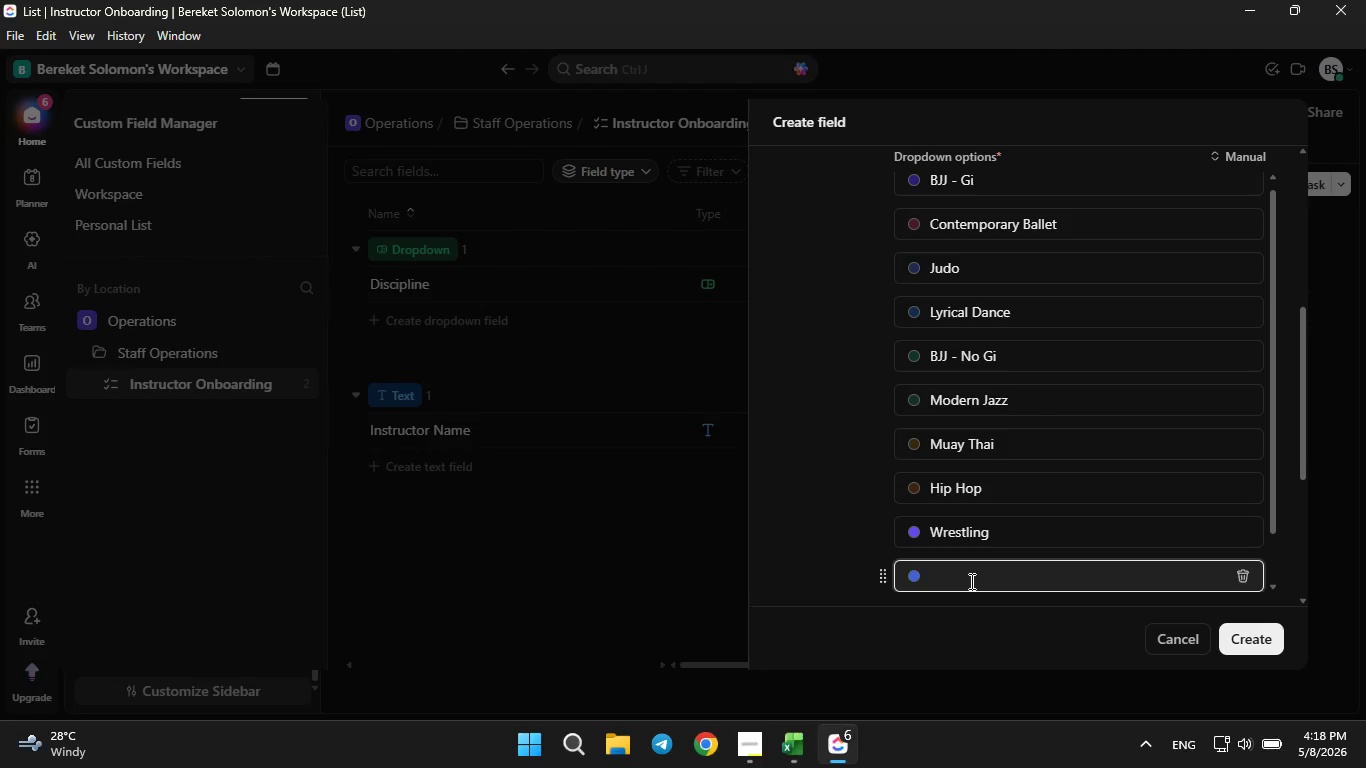 
type(Sambo)
 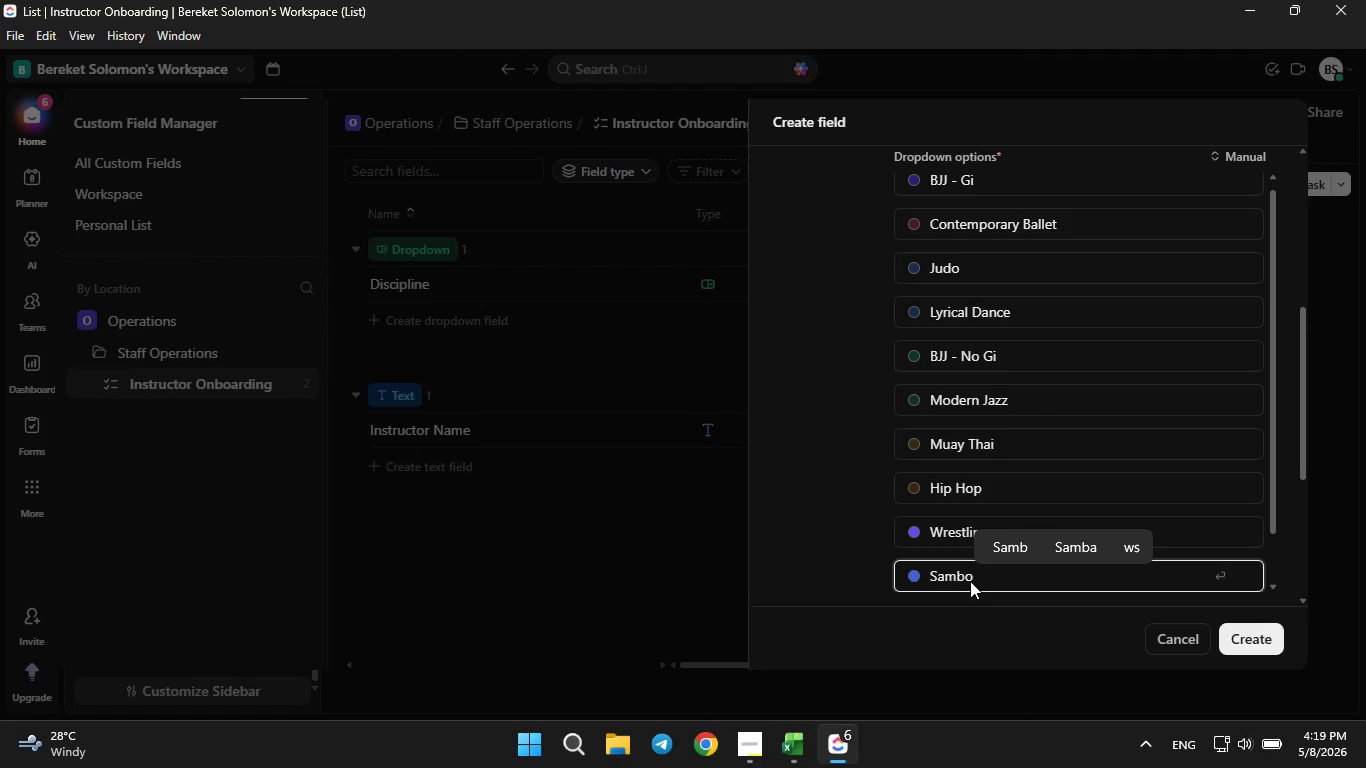 
scroll: coordinate [1259, 449], scroll_direction: down, amount: 11.0
 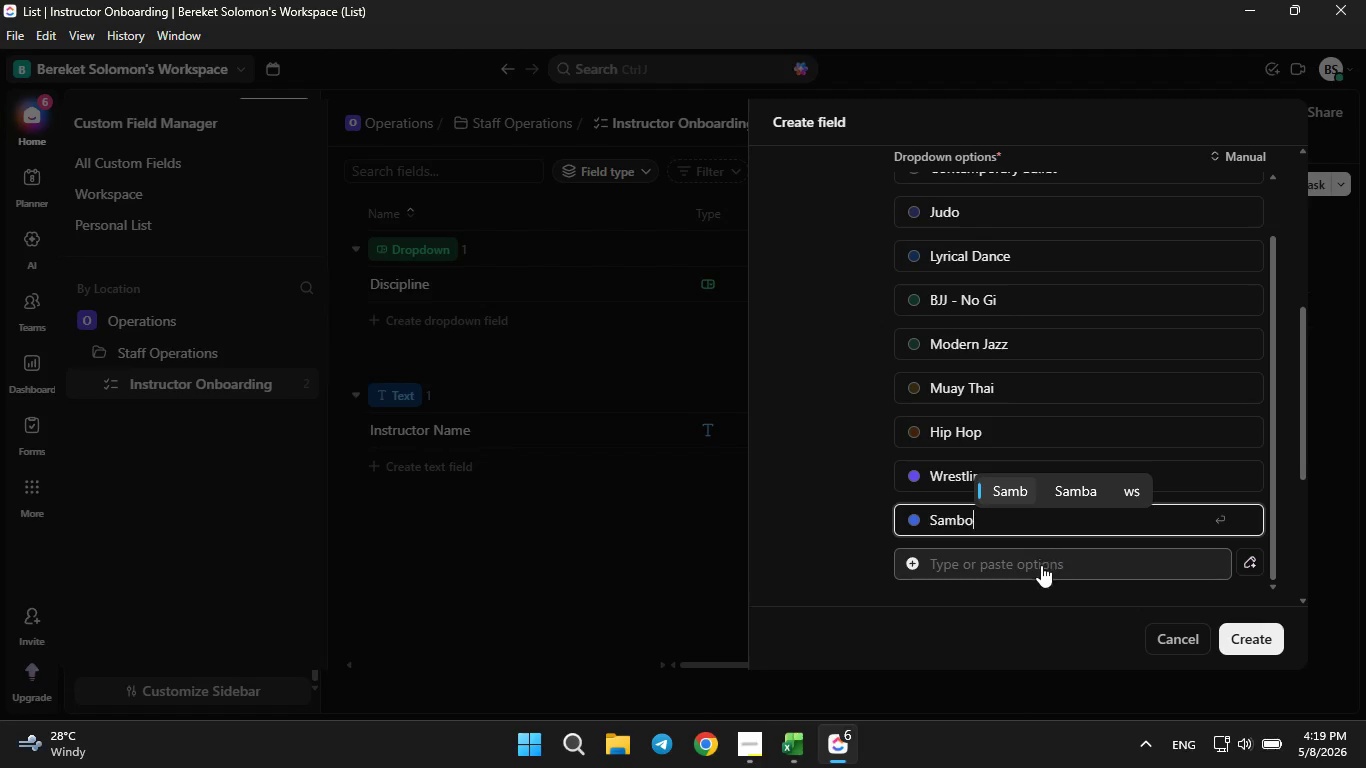 
left_click([1041, 565])
 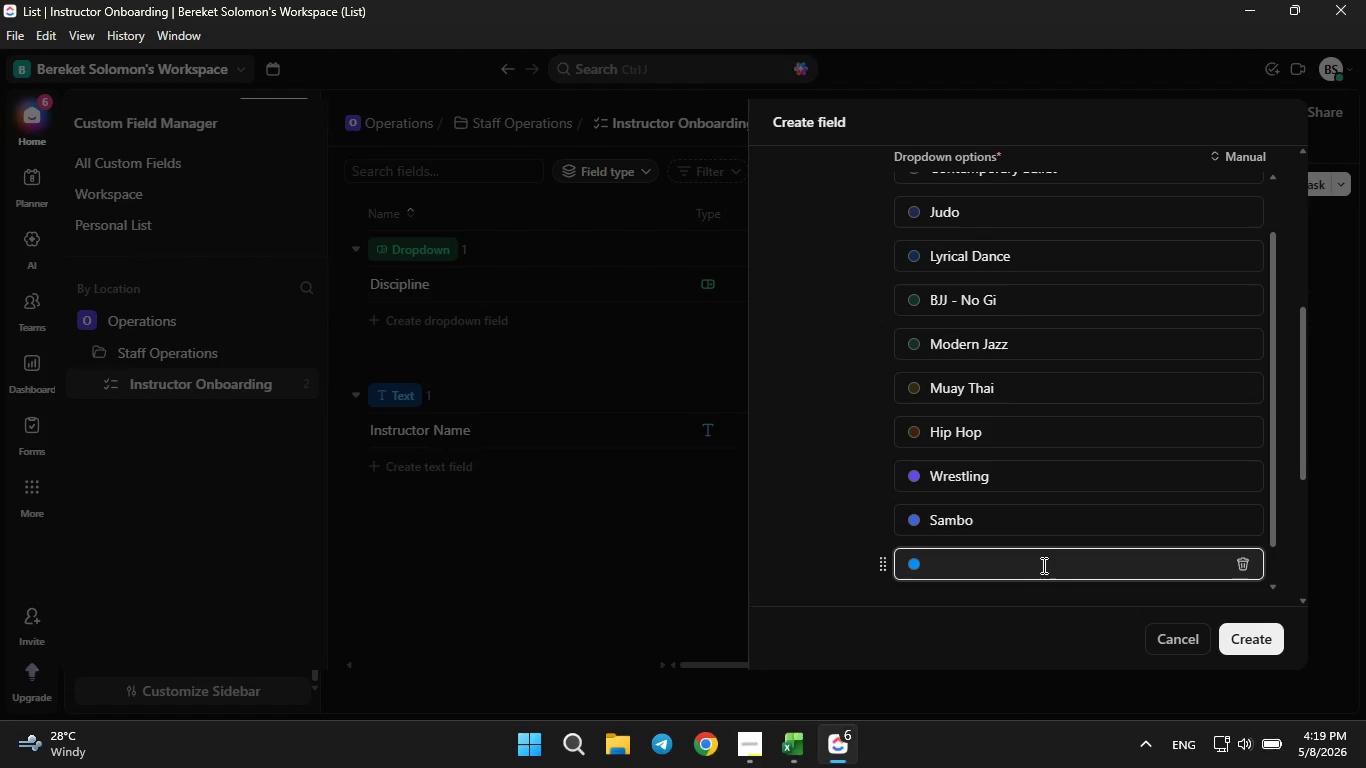 
type(Yoga F)
key(Backspace)
type(for Athele)
 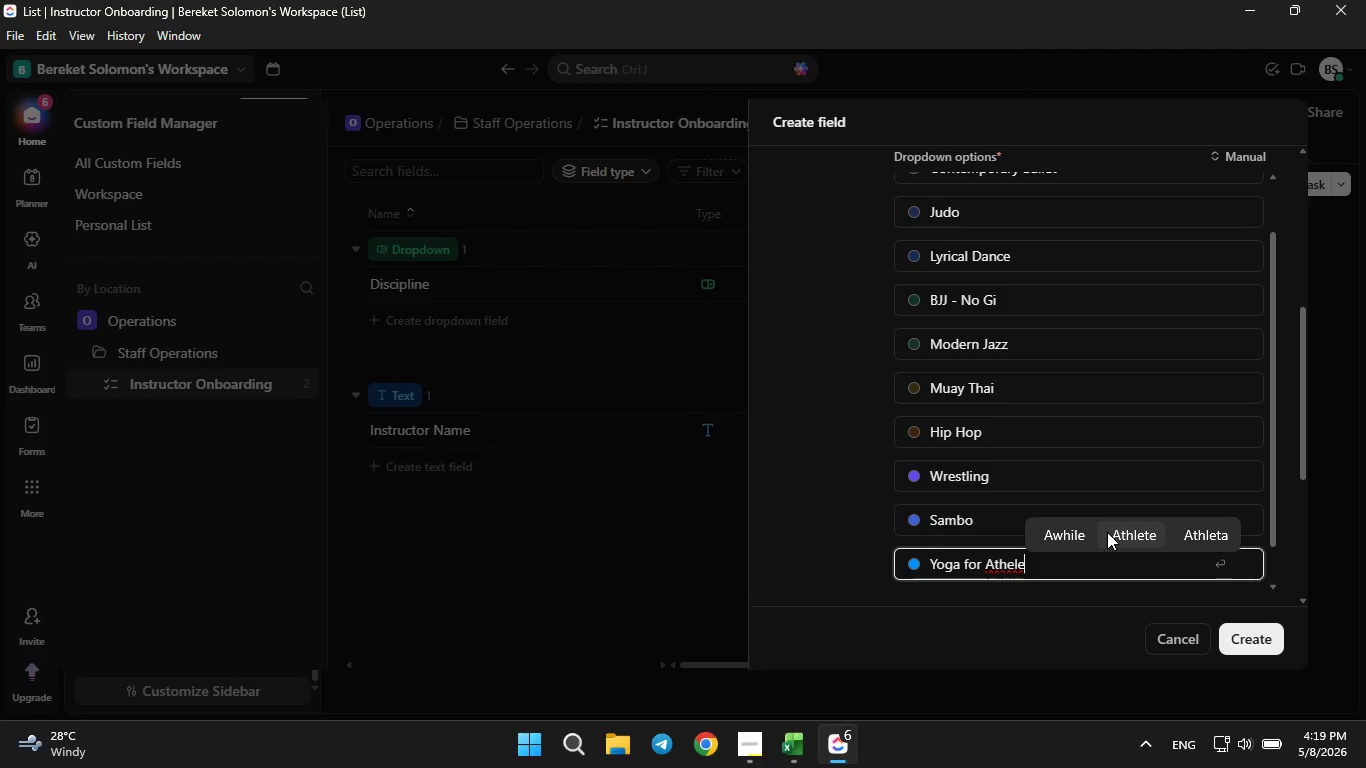 
left_click([1111, 532])
 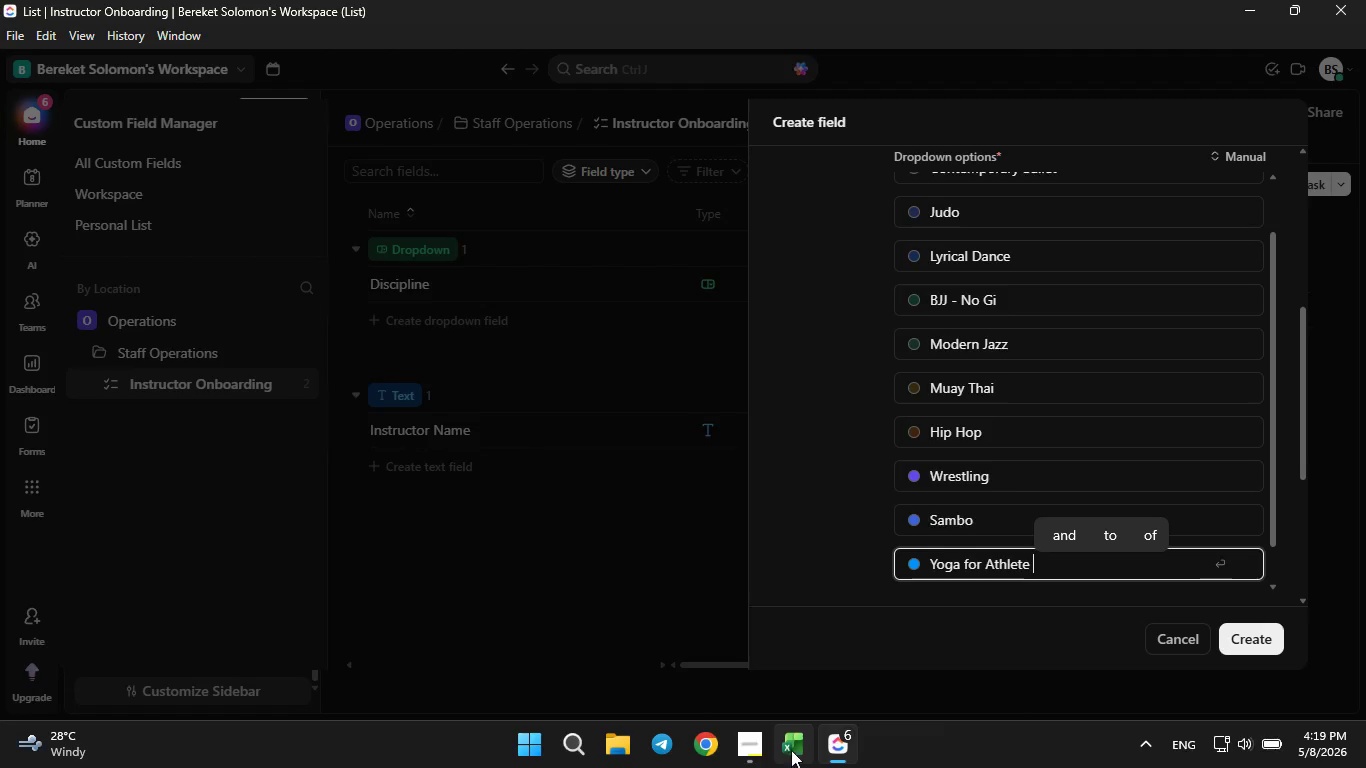 
left_click([795, 746])
 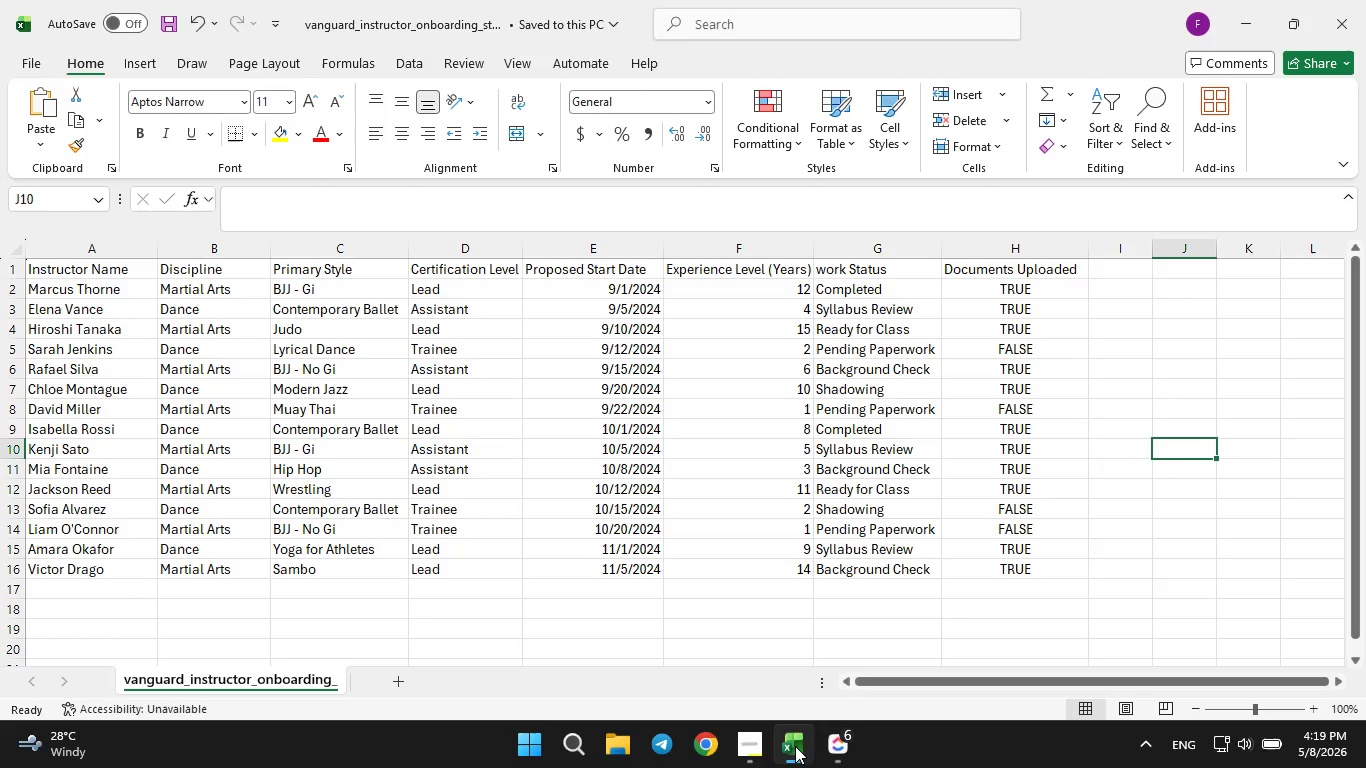 
left_click([795, 746])
 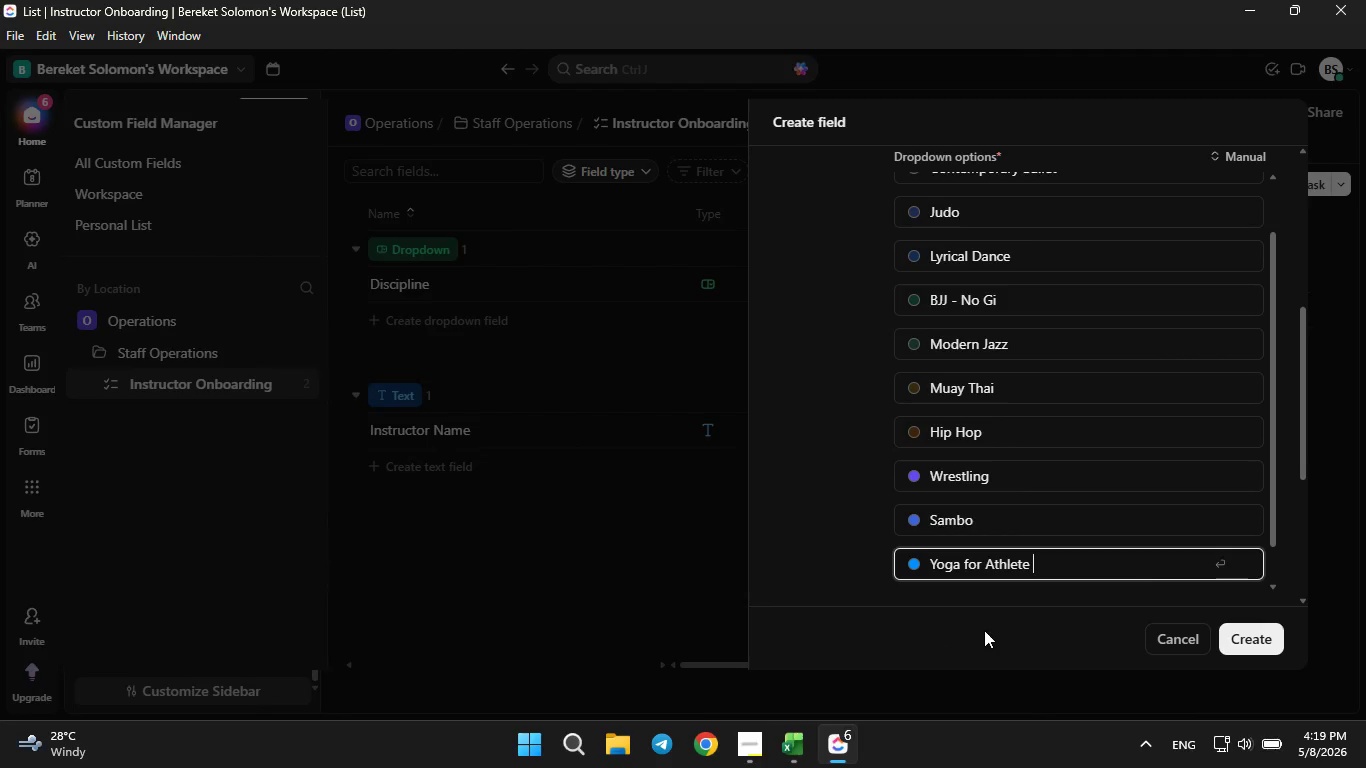 
key(Backspace)
 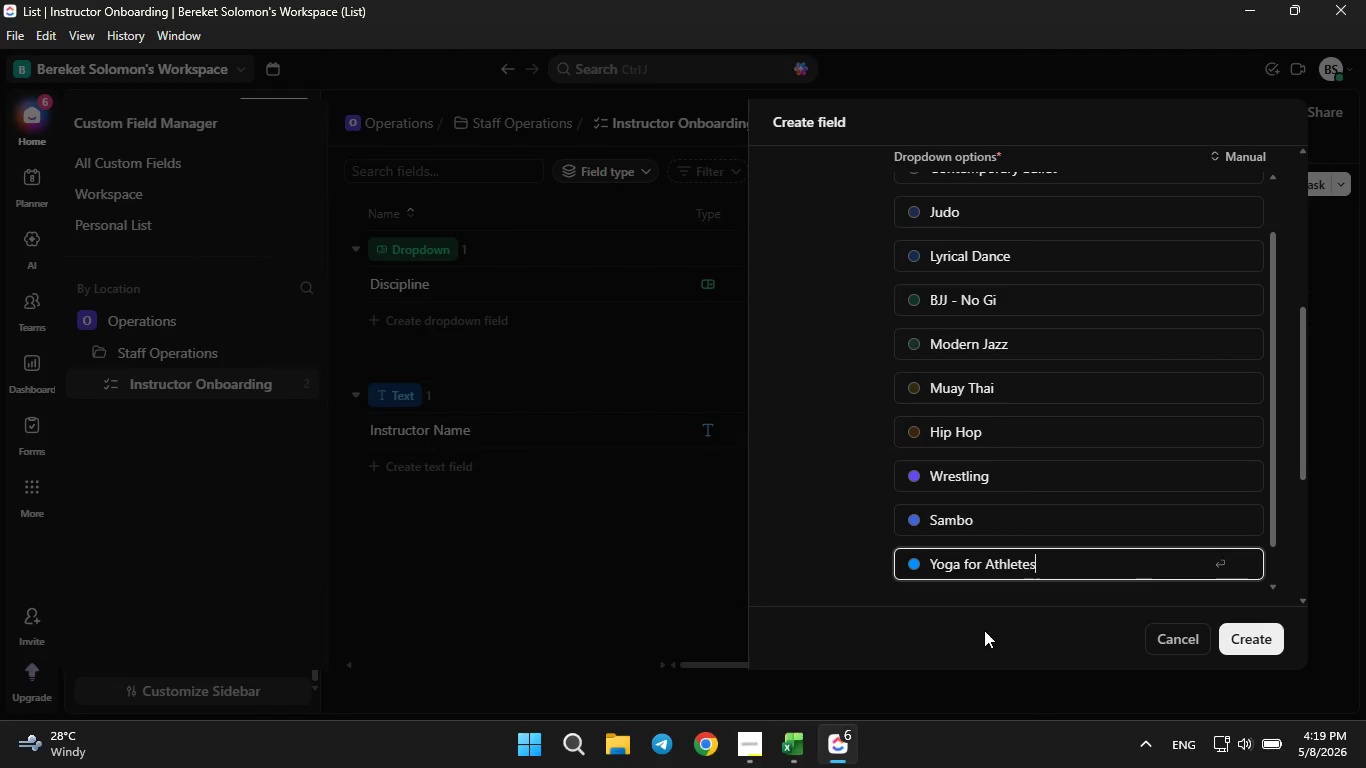 
key(S)
 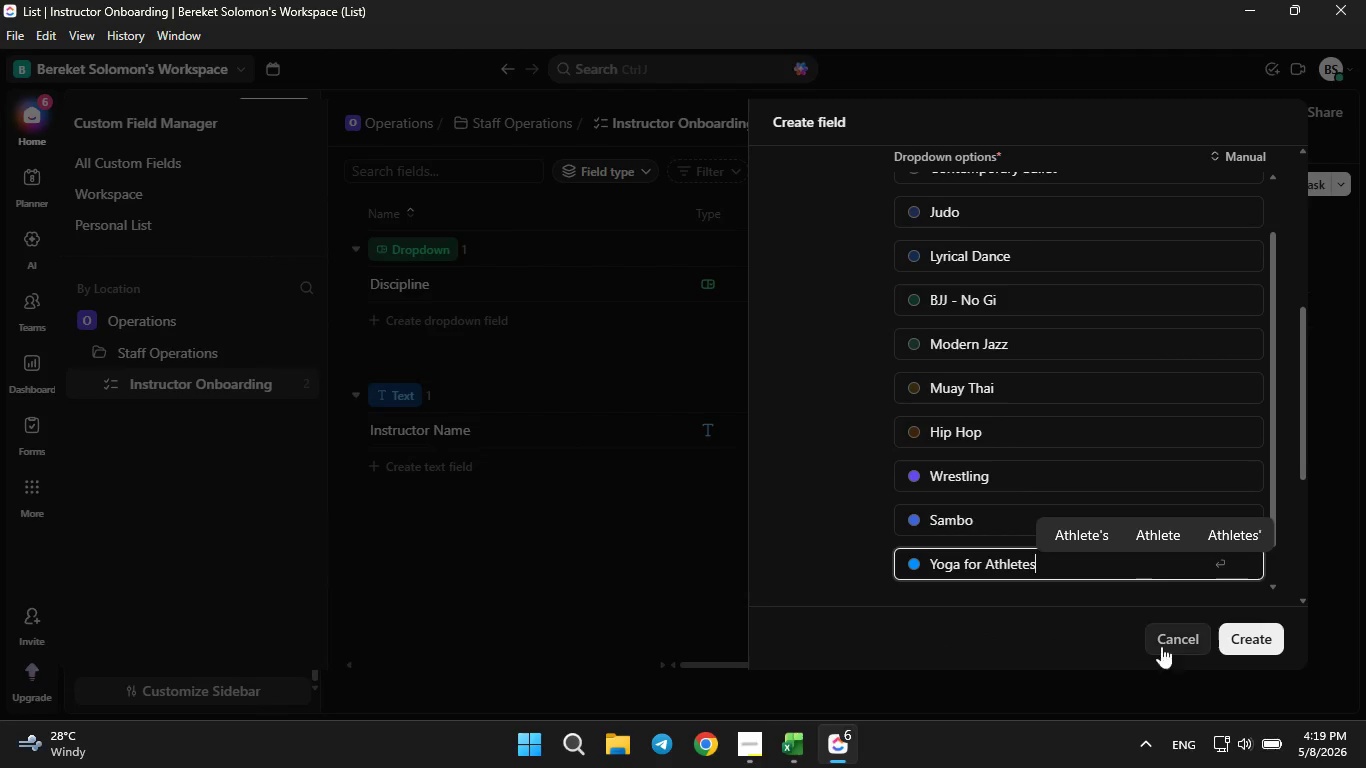 
left_click([1229, 631])
 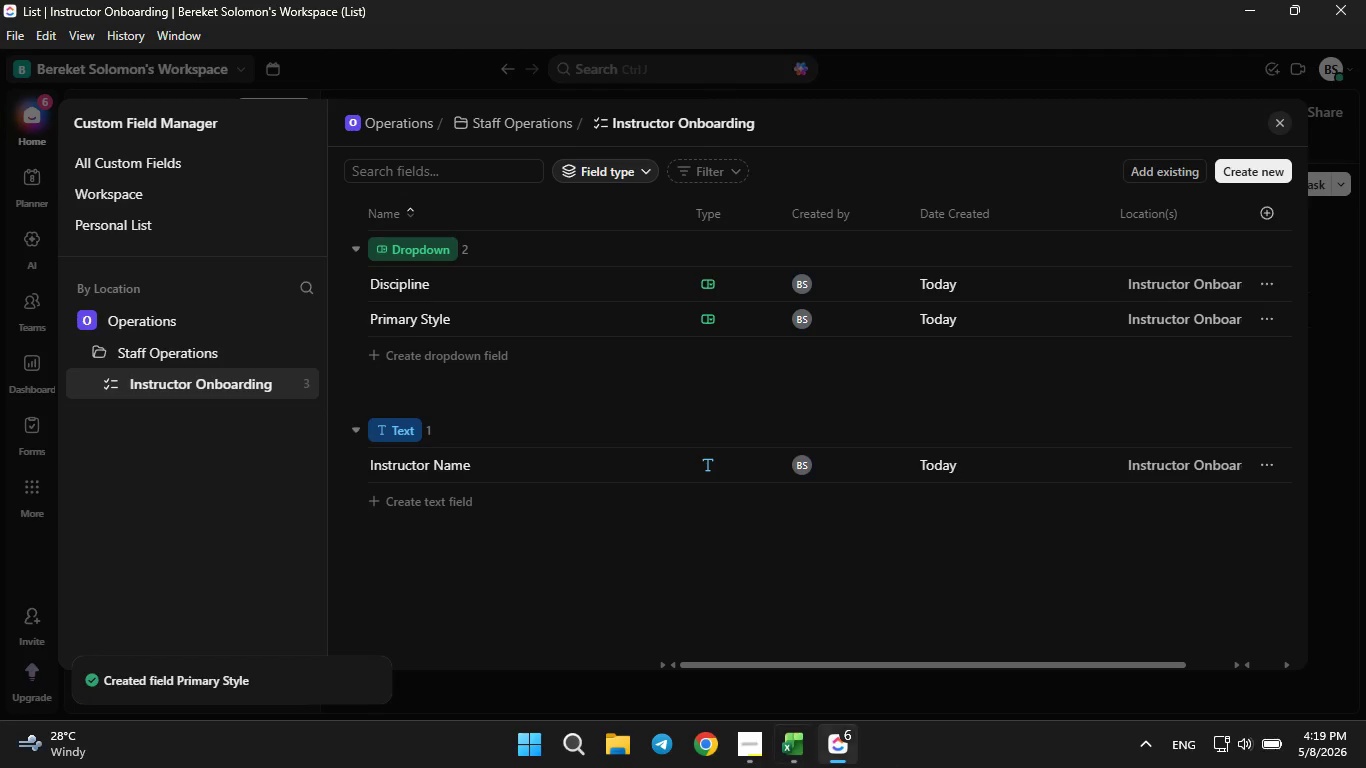 
left_click([778, 751])
 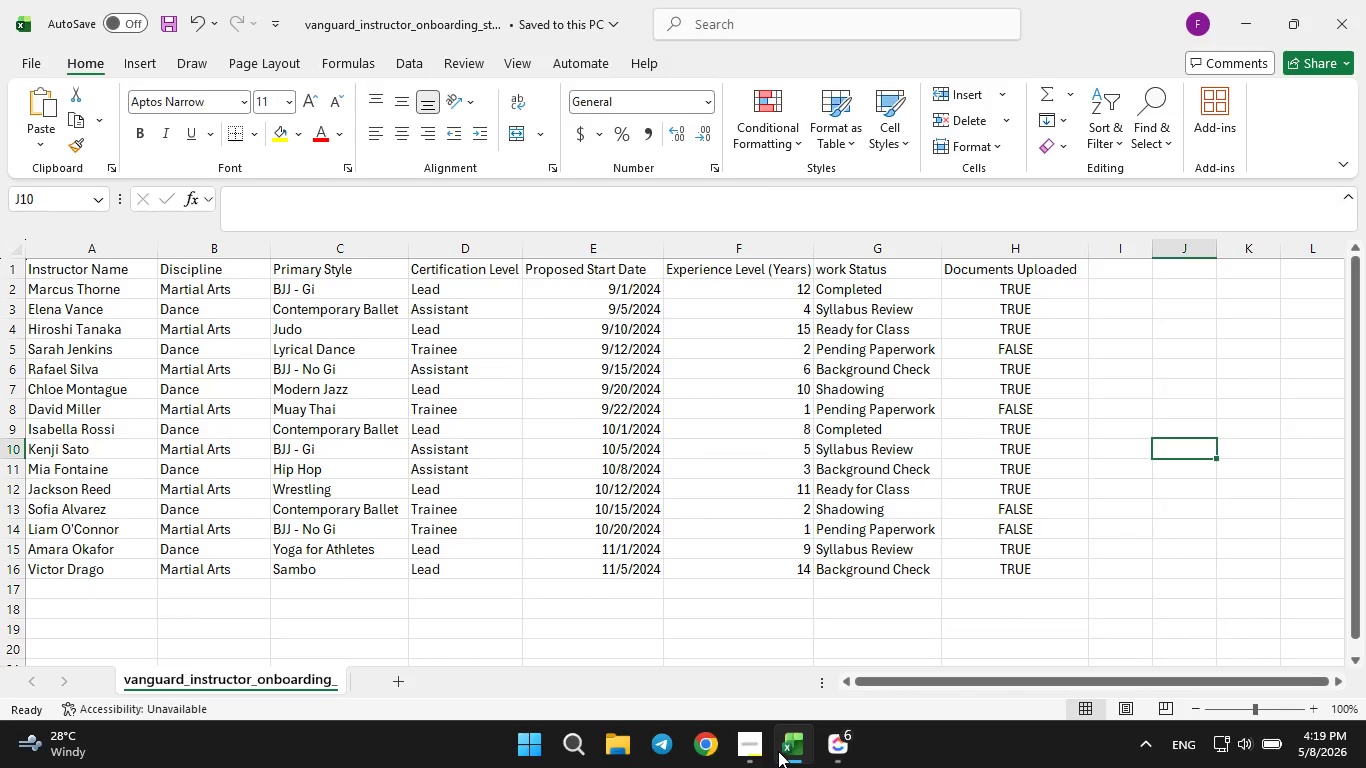 
left_click([778, 751])
 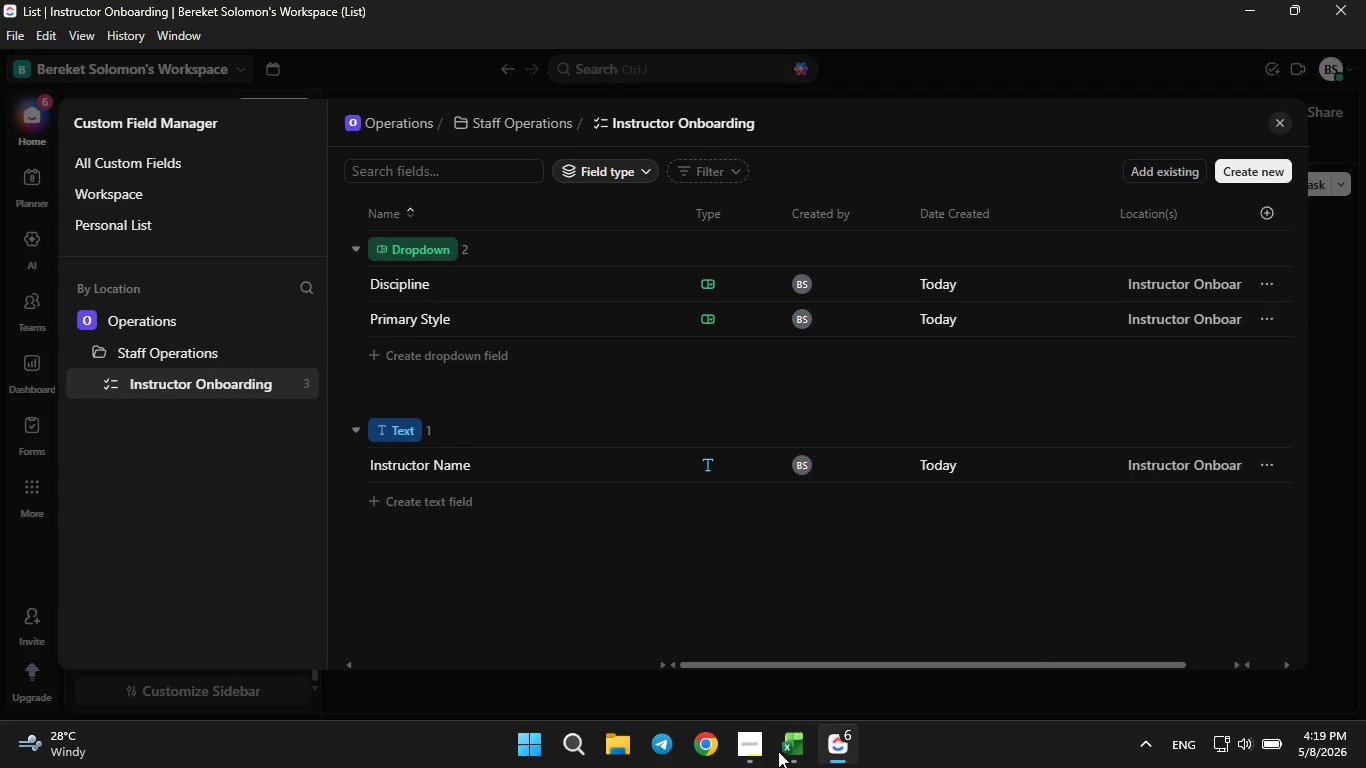 
left_click([778, 751])
 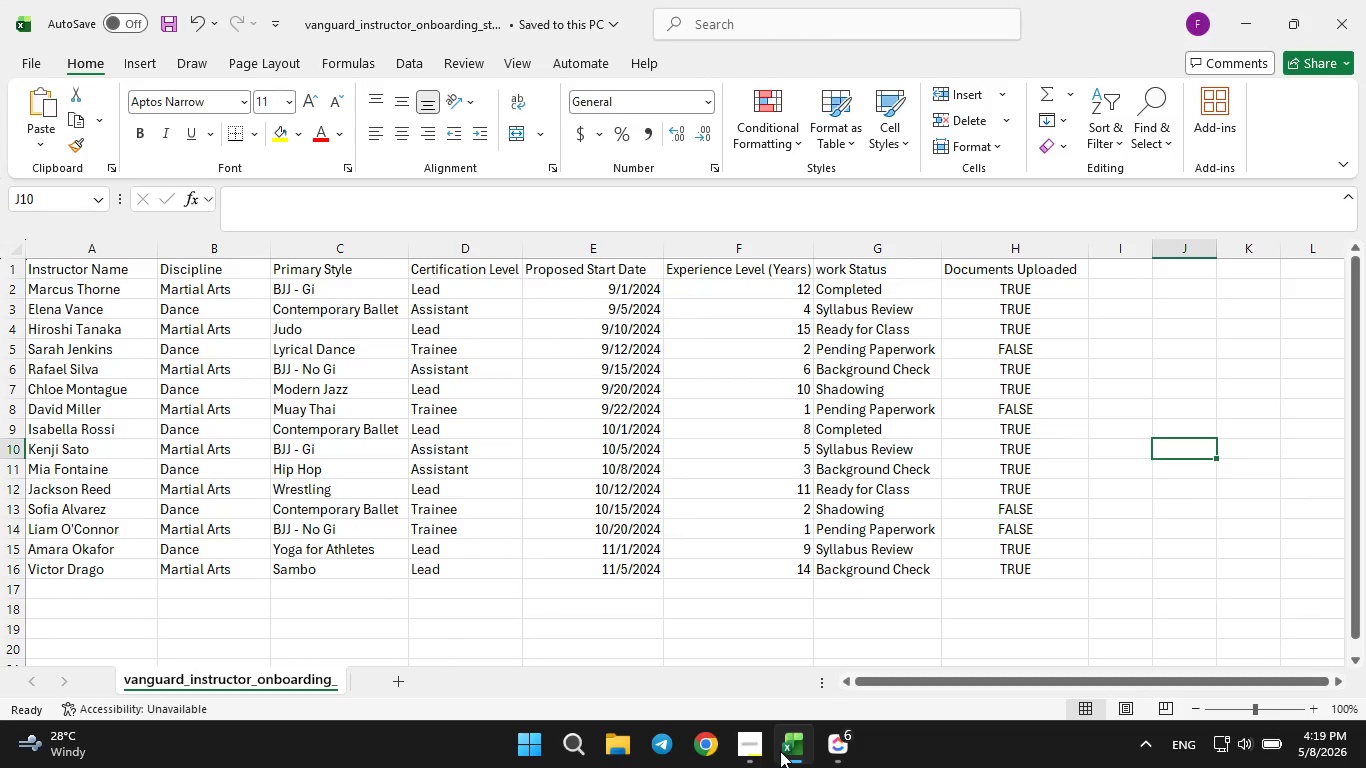 
left_click([780, 751])
 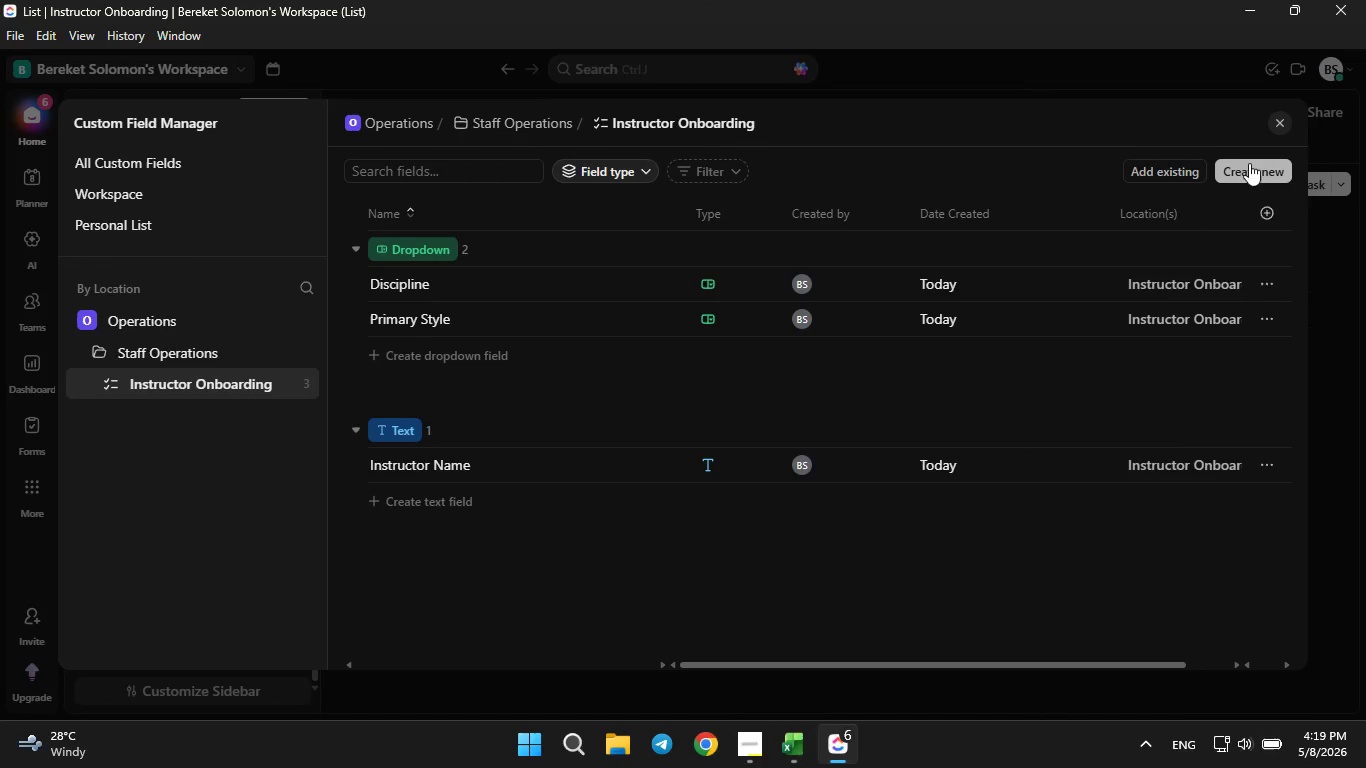 
double_click([1249, 170])
 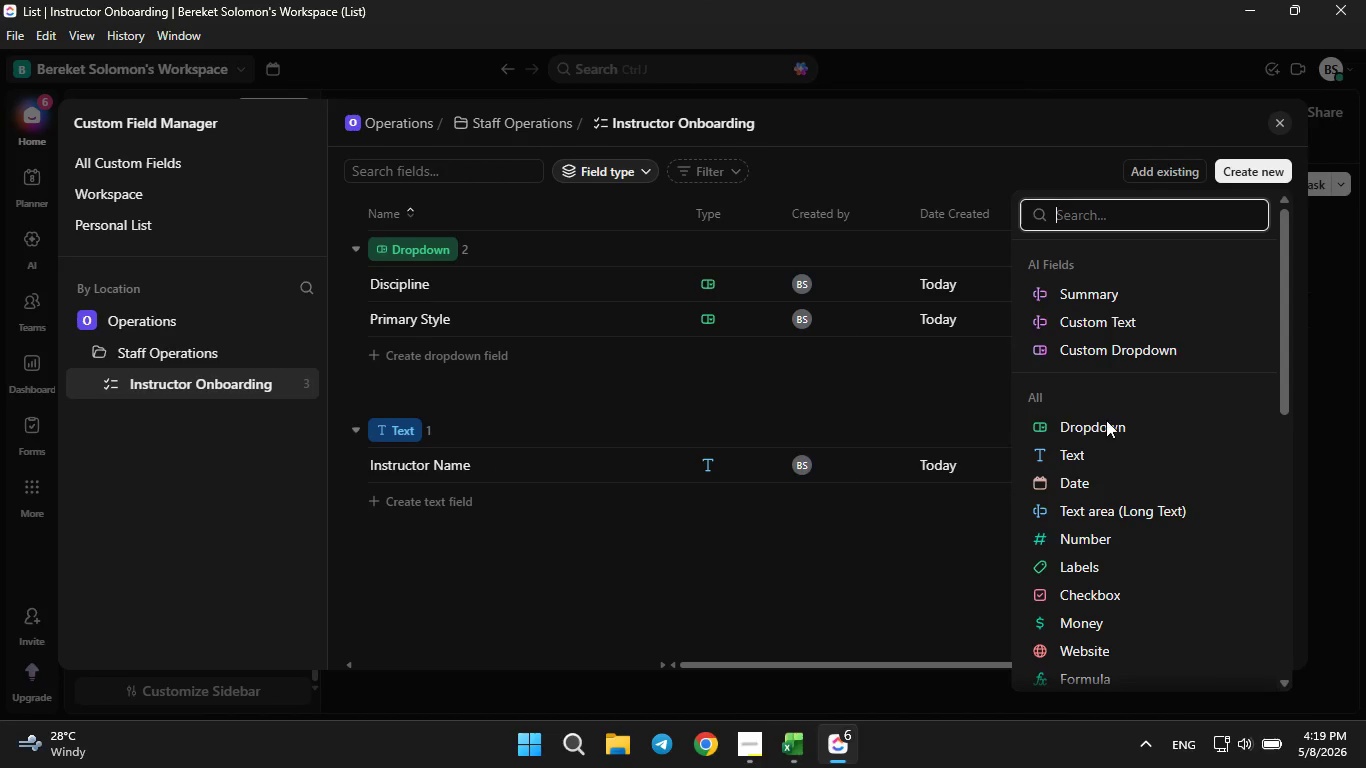 
mouse_move([1089, 395])
 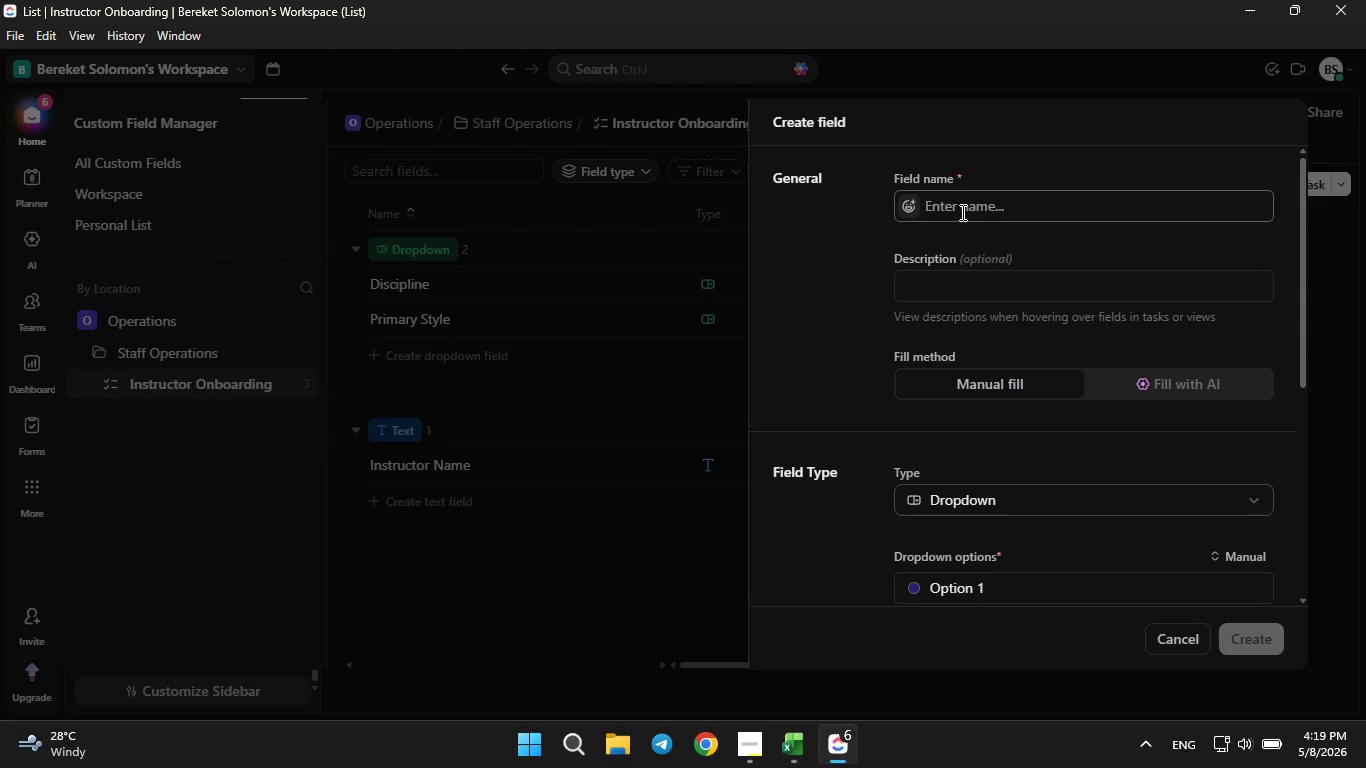 
left_click([961, 212])
 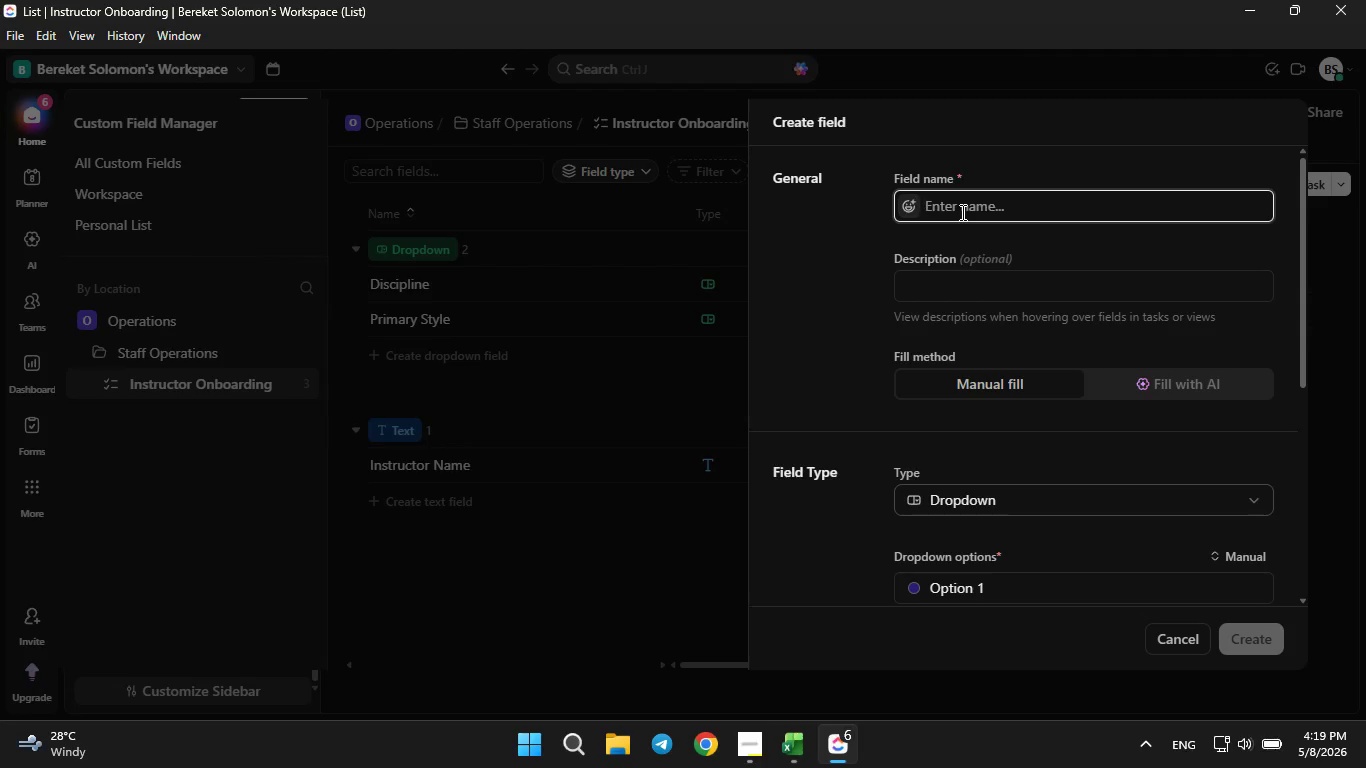 
type(X)
key(Backspace)
type(Crtification levek)
key(Backspace)
type(l)
 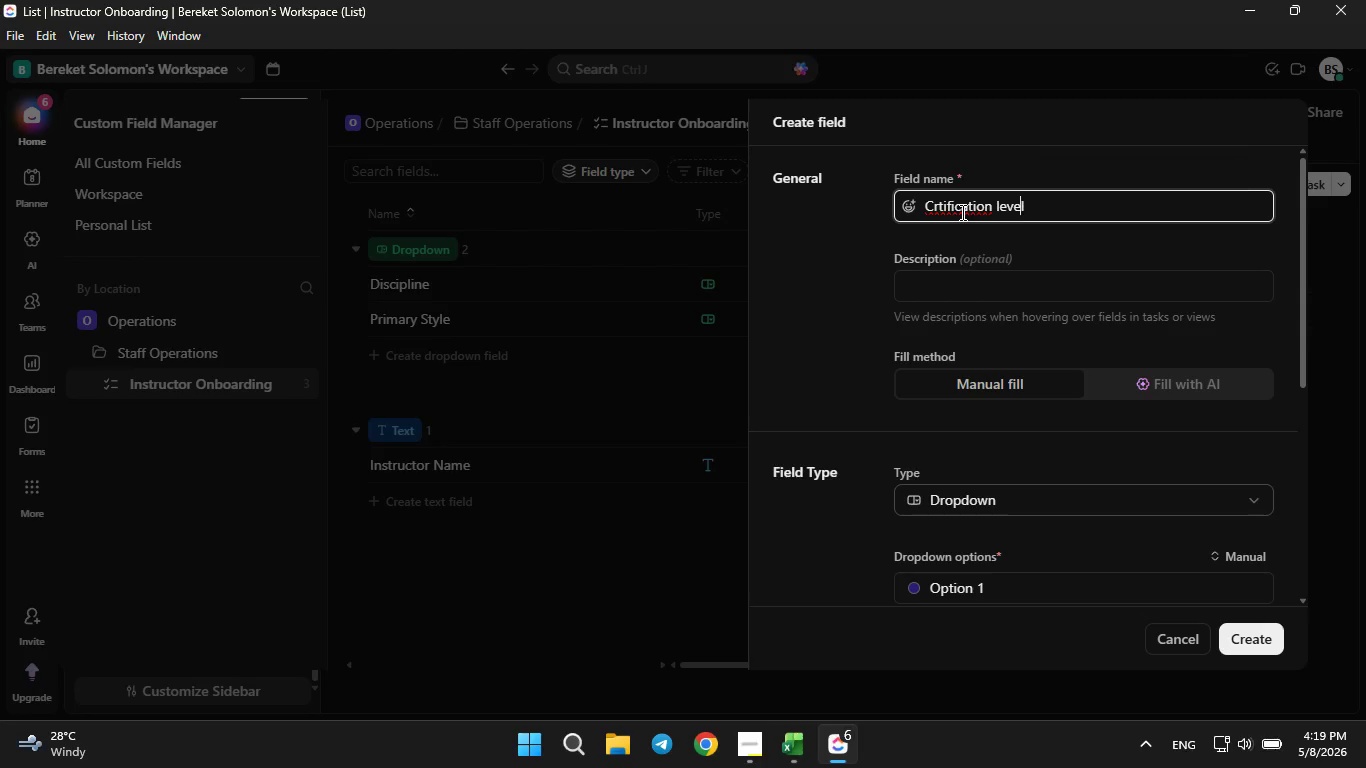 
hold_key(key=ArrowLeft, duration=0.86)
 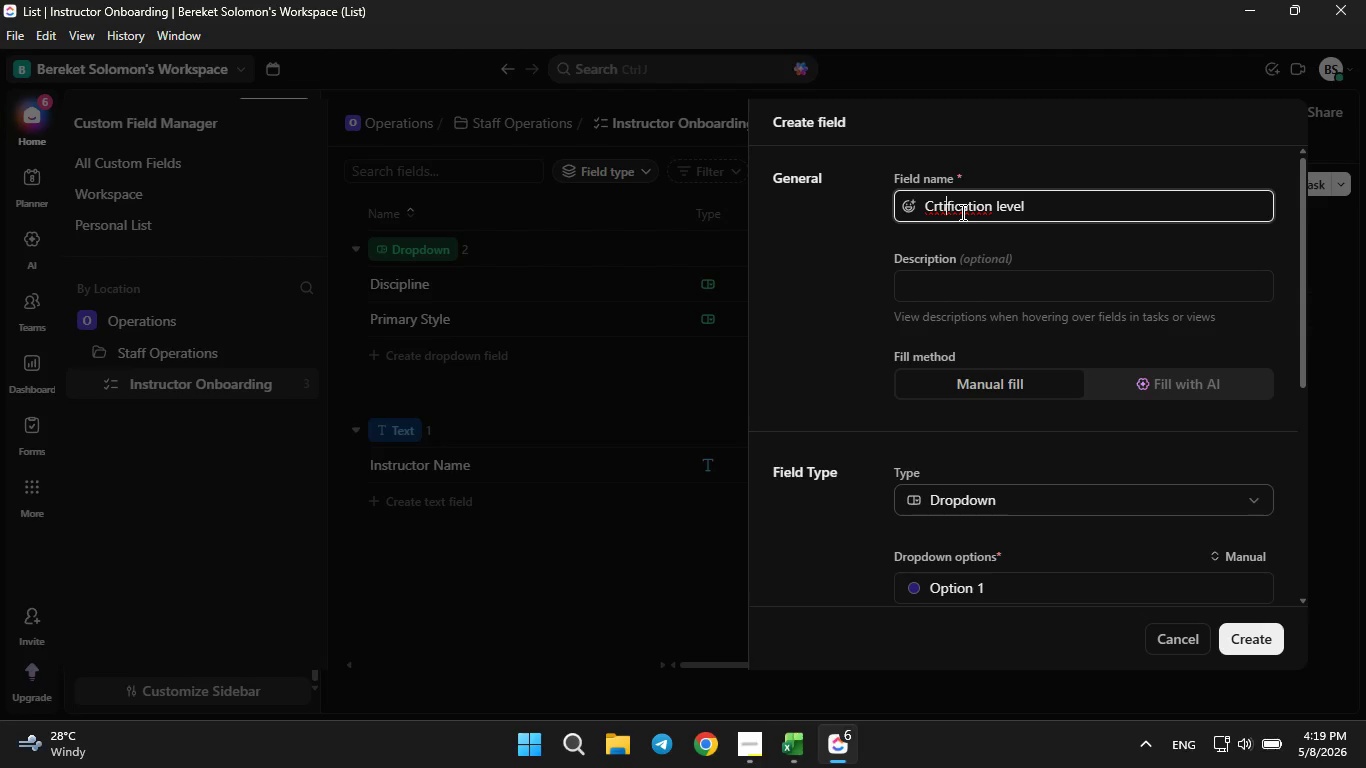 
key(ArrowLeft)
 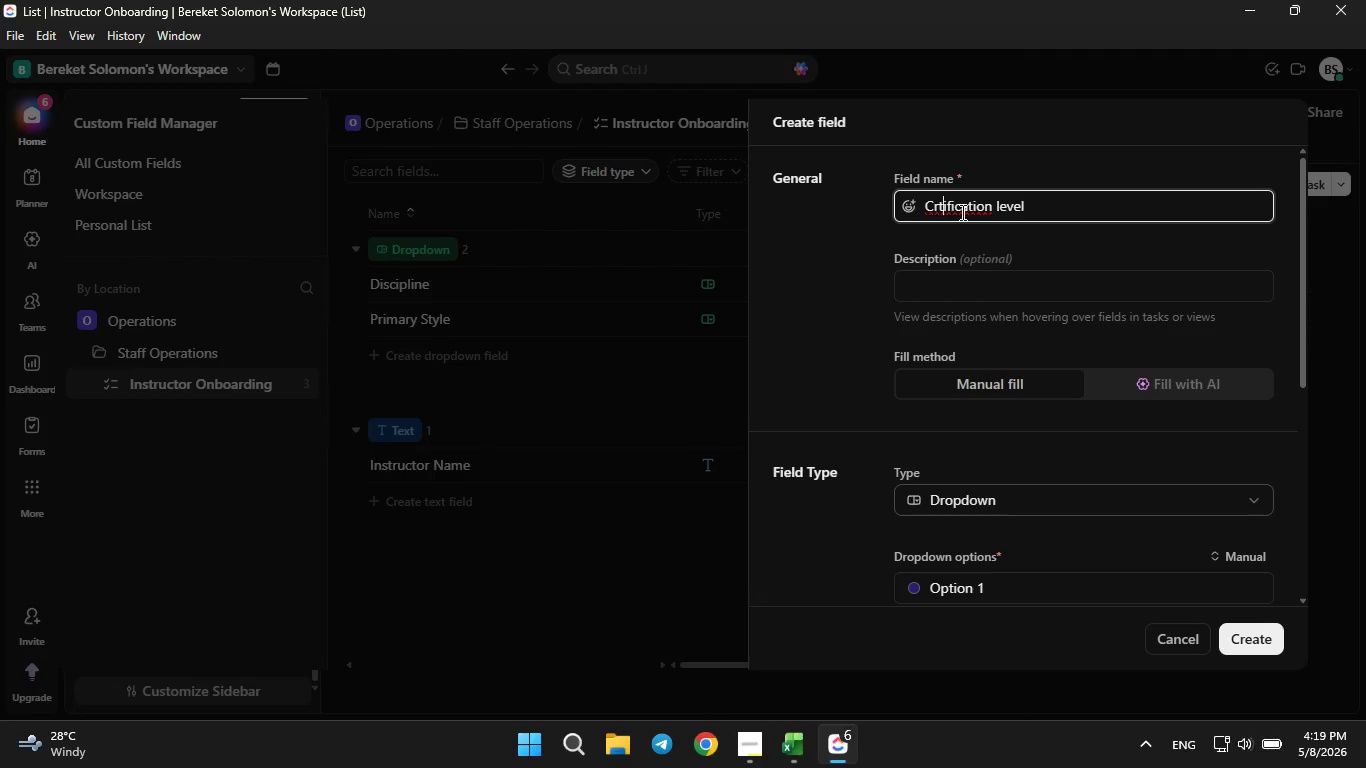 
key(ArrowLeft)
 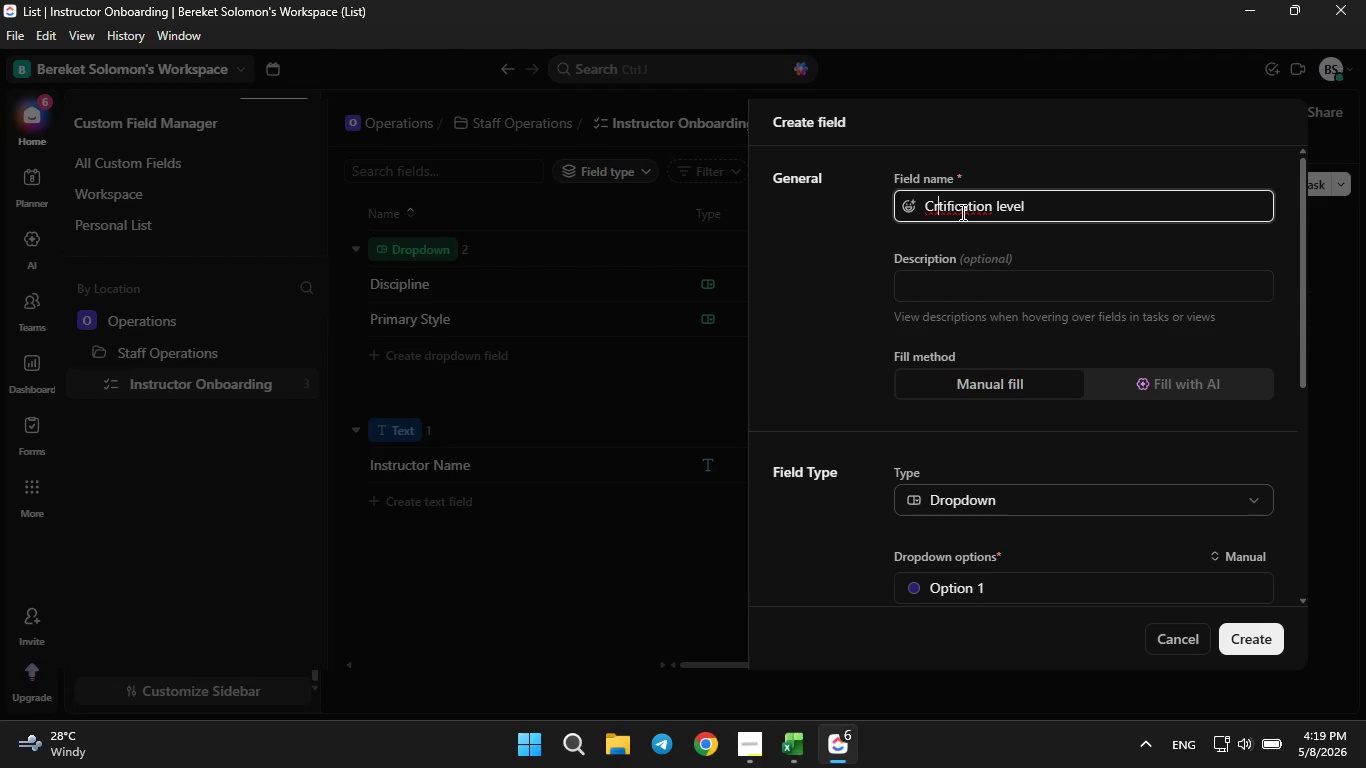 
key(ArrowLeft)
 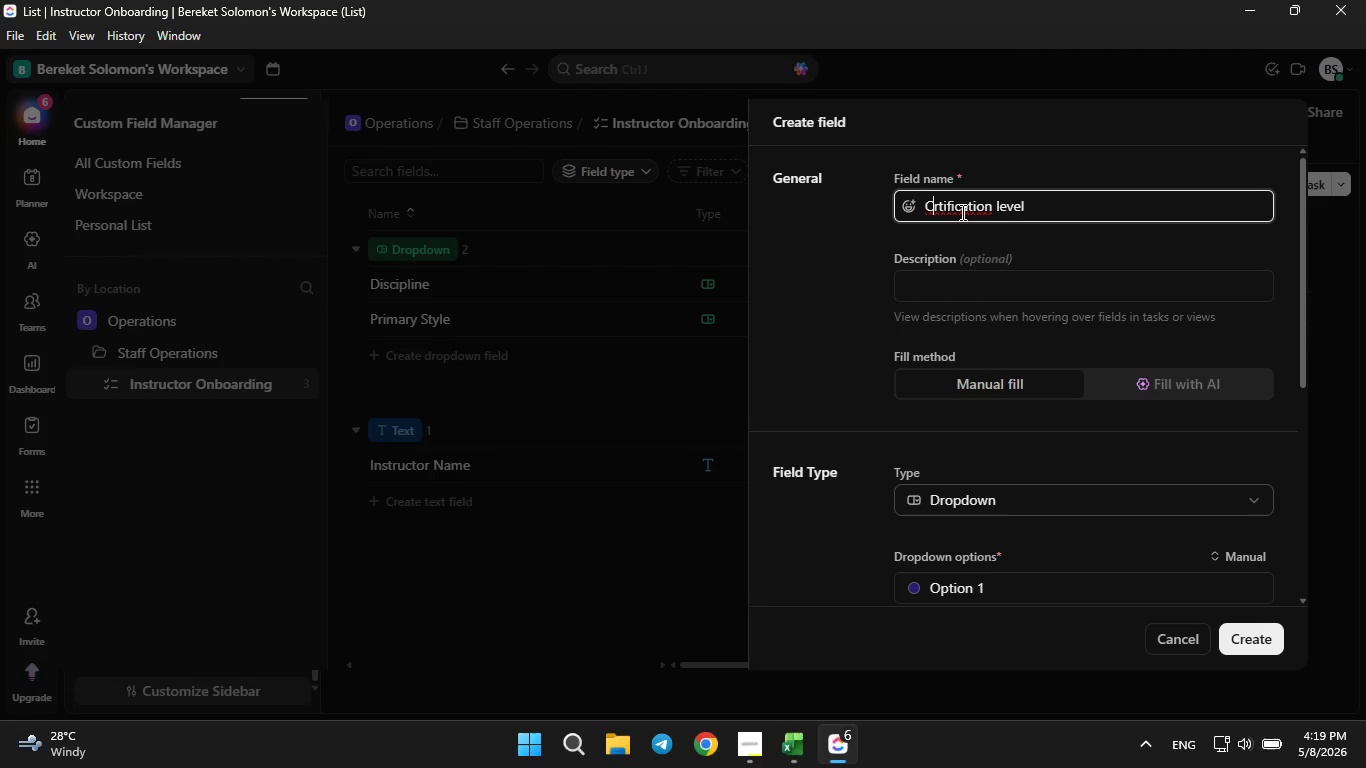 
key(ArrowLeft)
 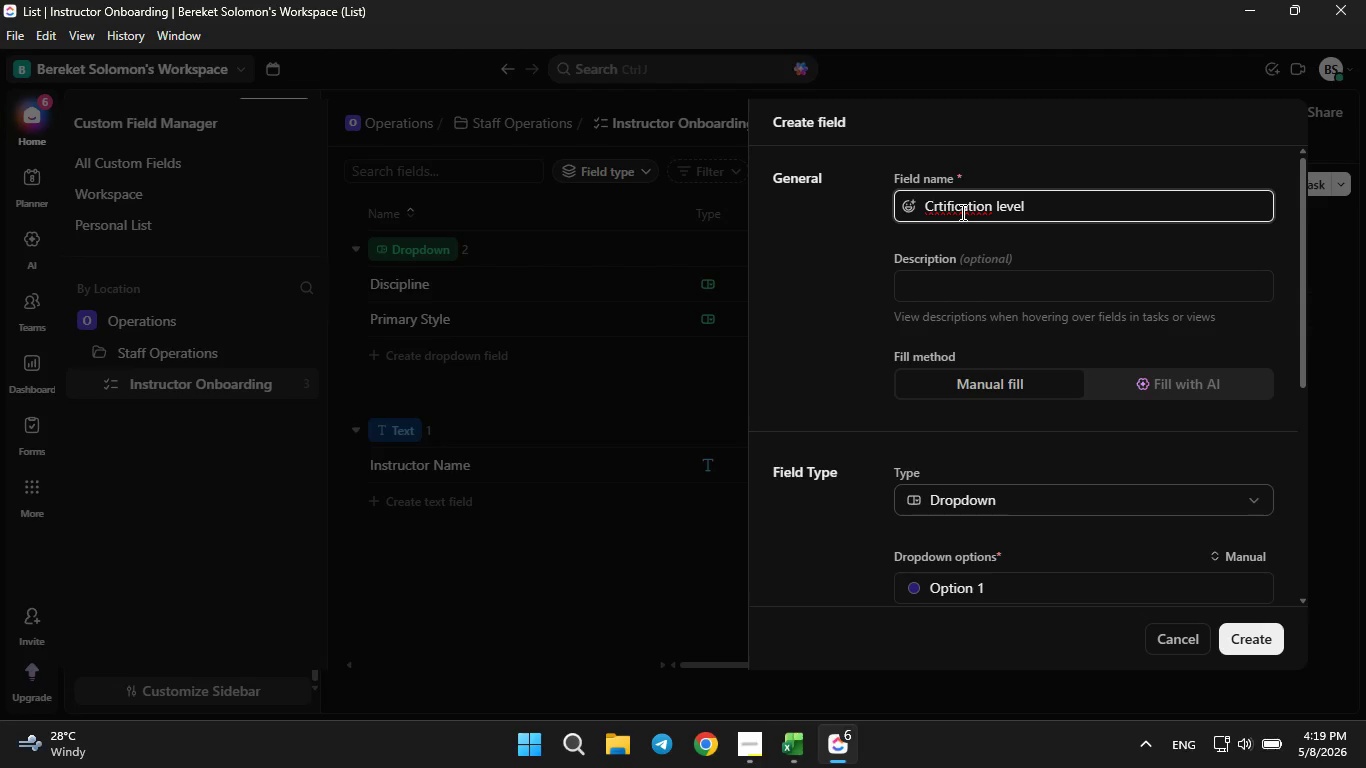 
key(E)
 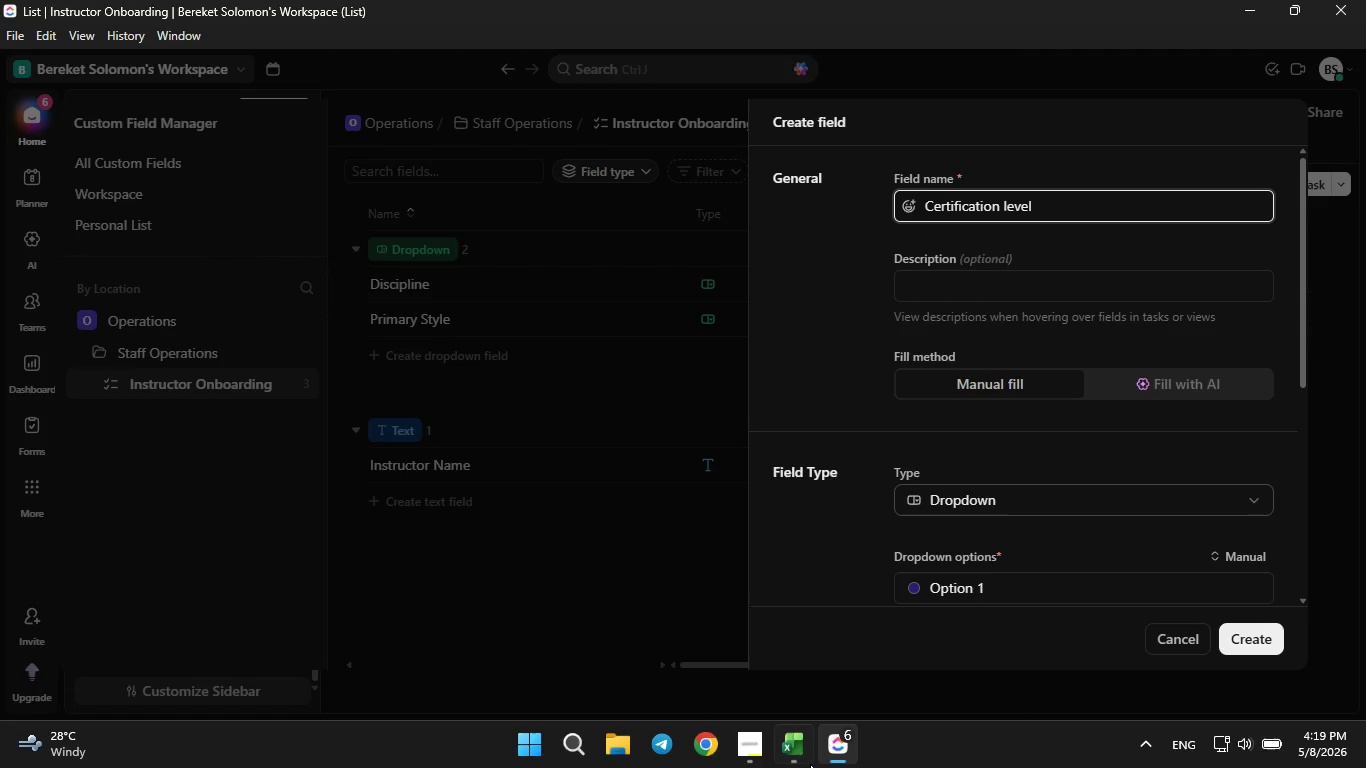 
left_click([803, 755])
 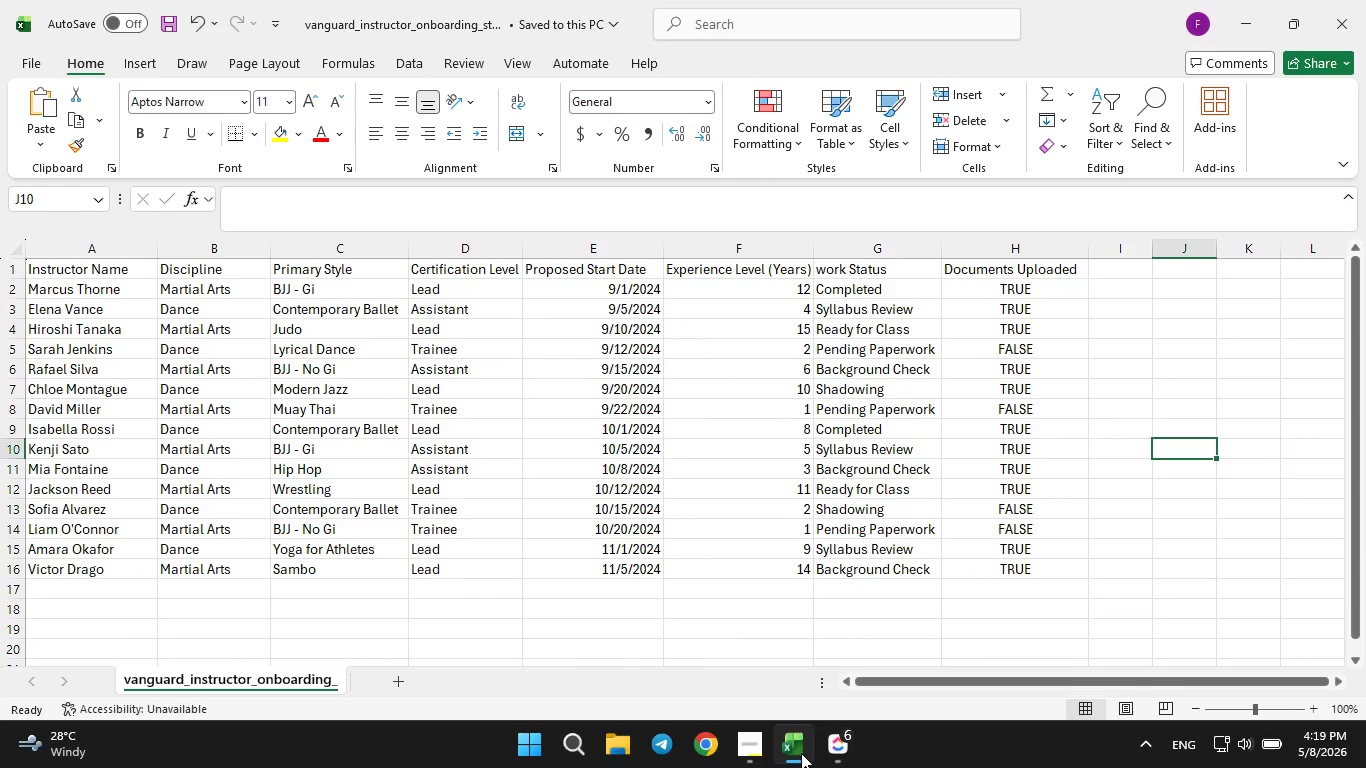 
left_click([801, 753])
 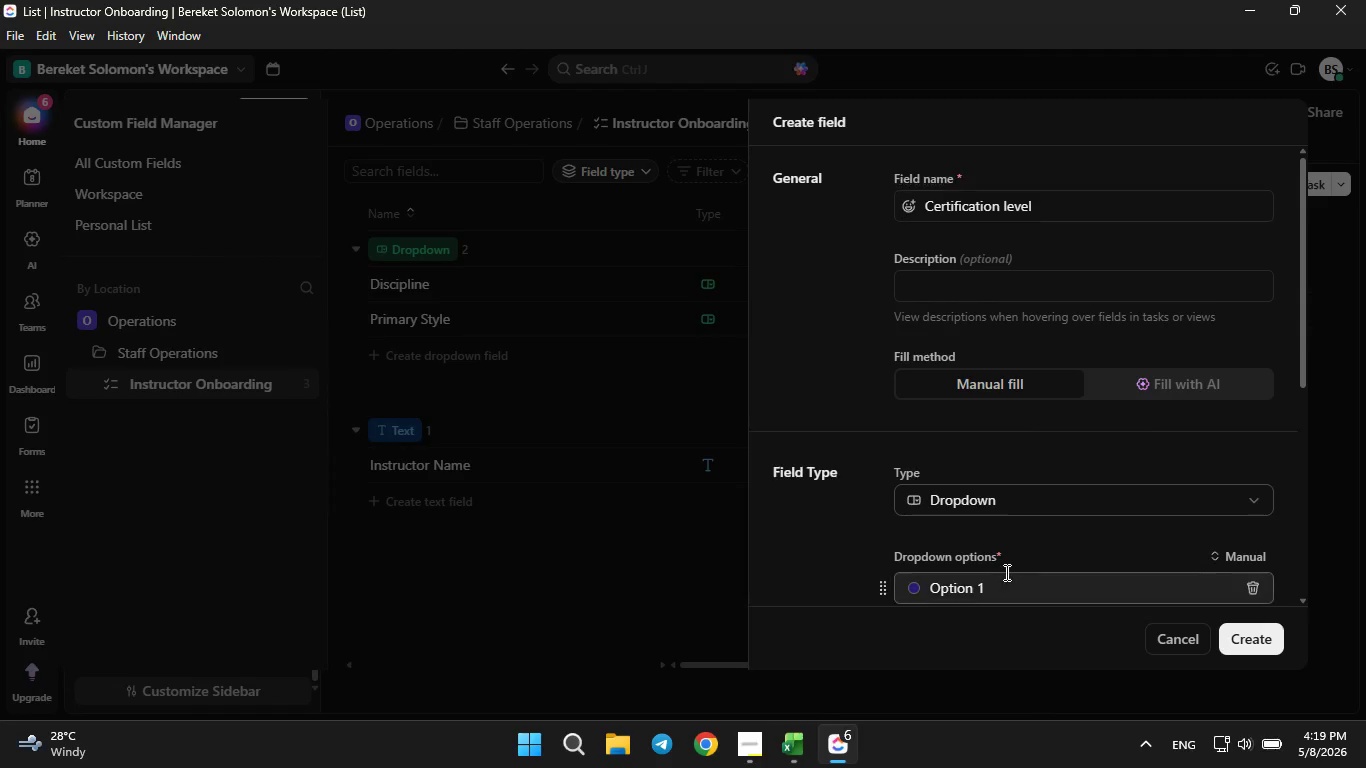 
double_click([1006, 580])
 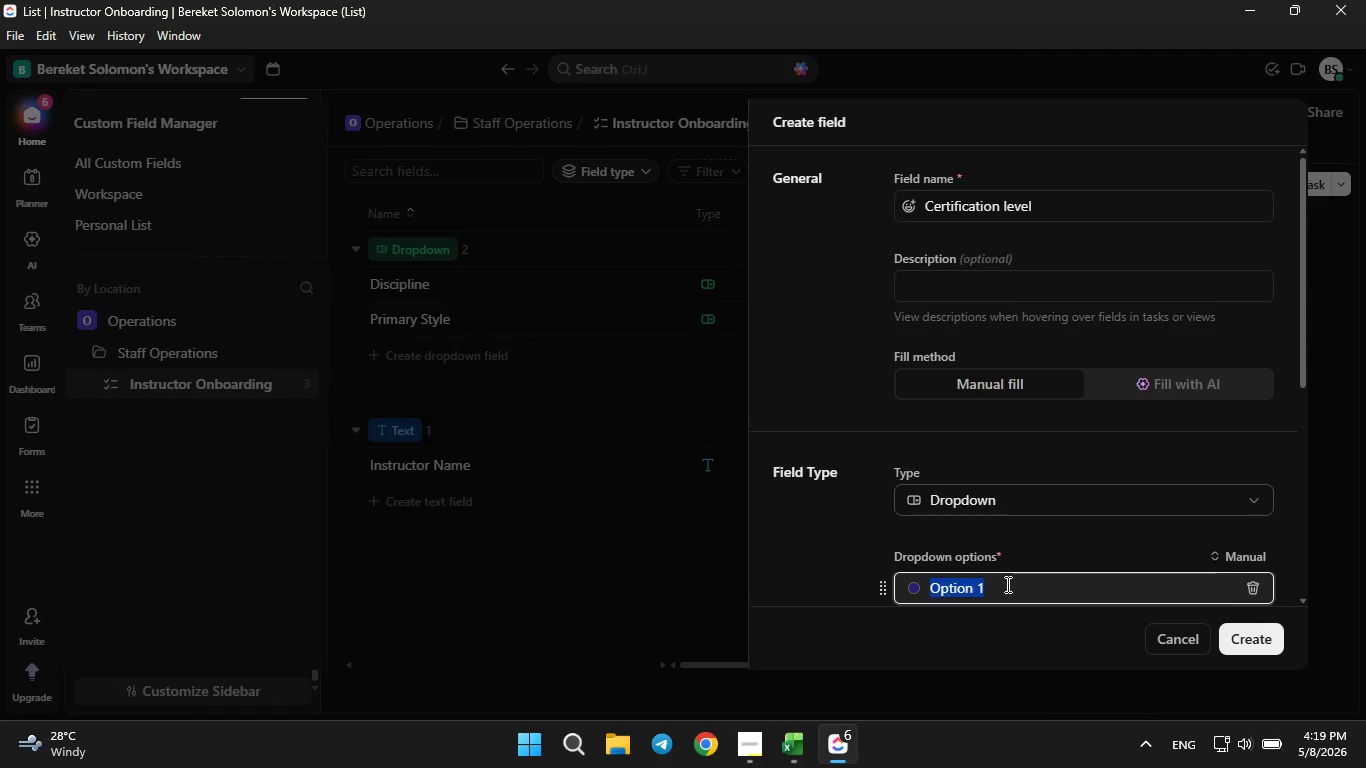 
key(Backspace)
type(Lead)
 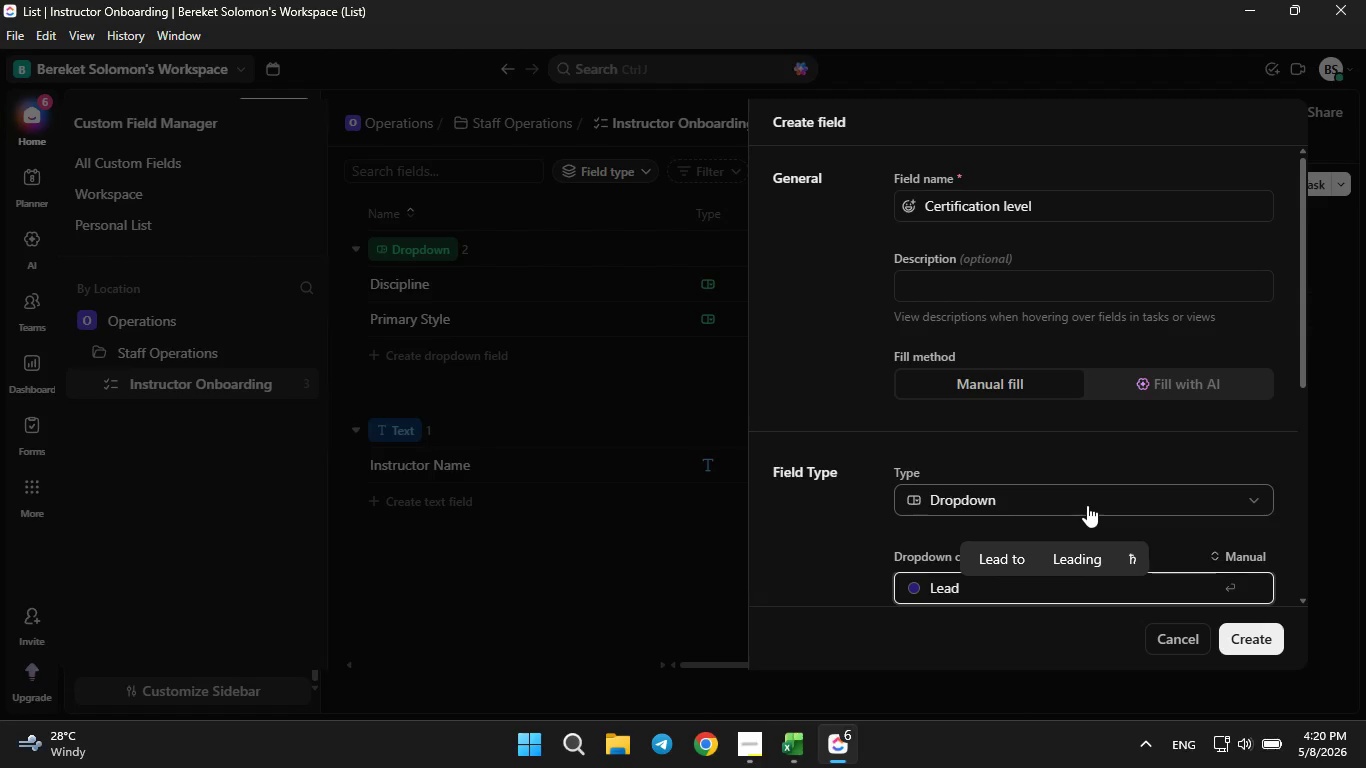 
scroll: coordinate [1087, 505], scroll_direction: down, amount: 2.0
 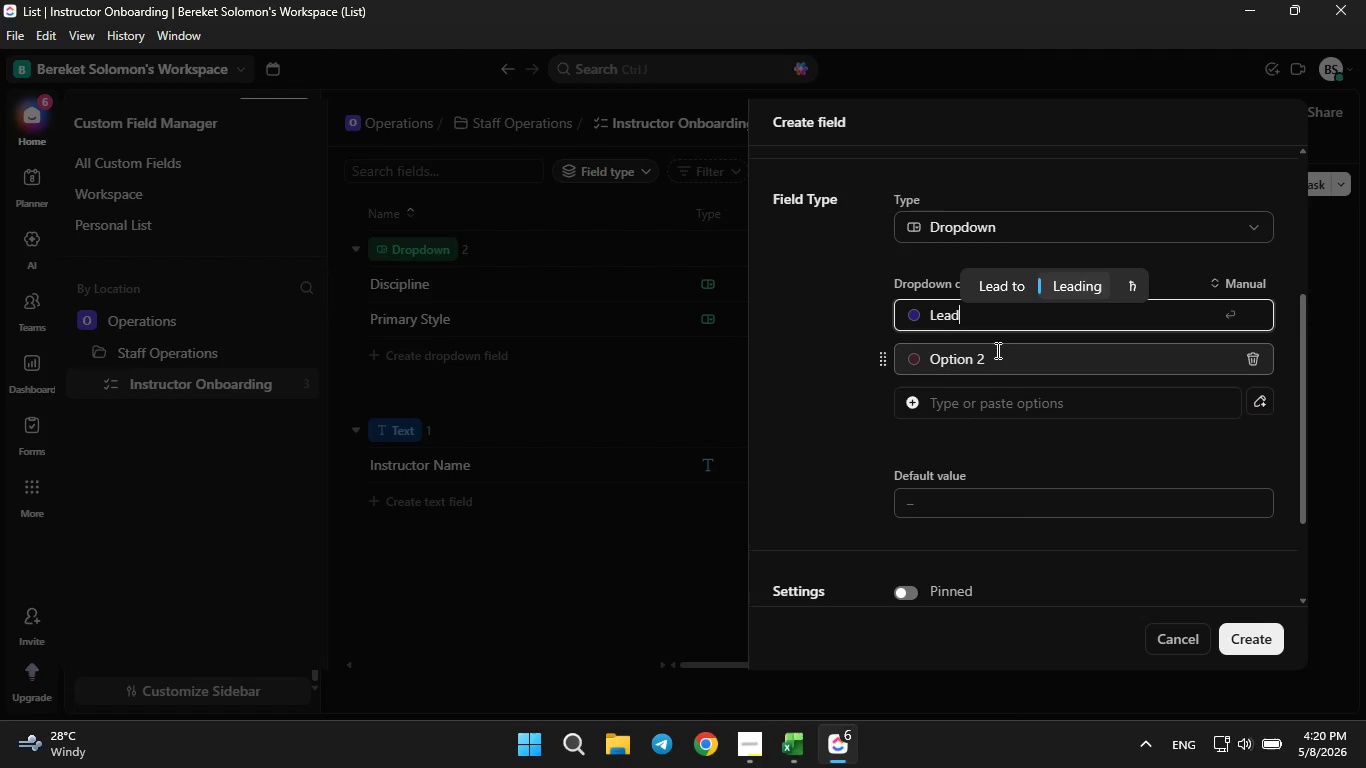 
left_click([996, 350])
 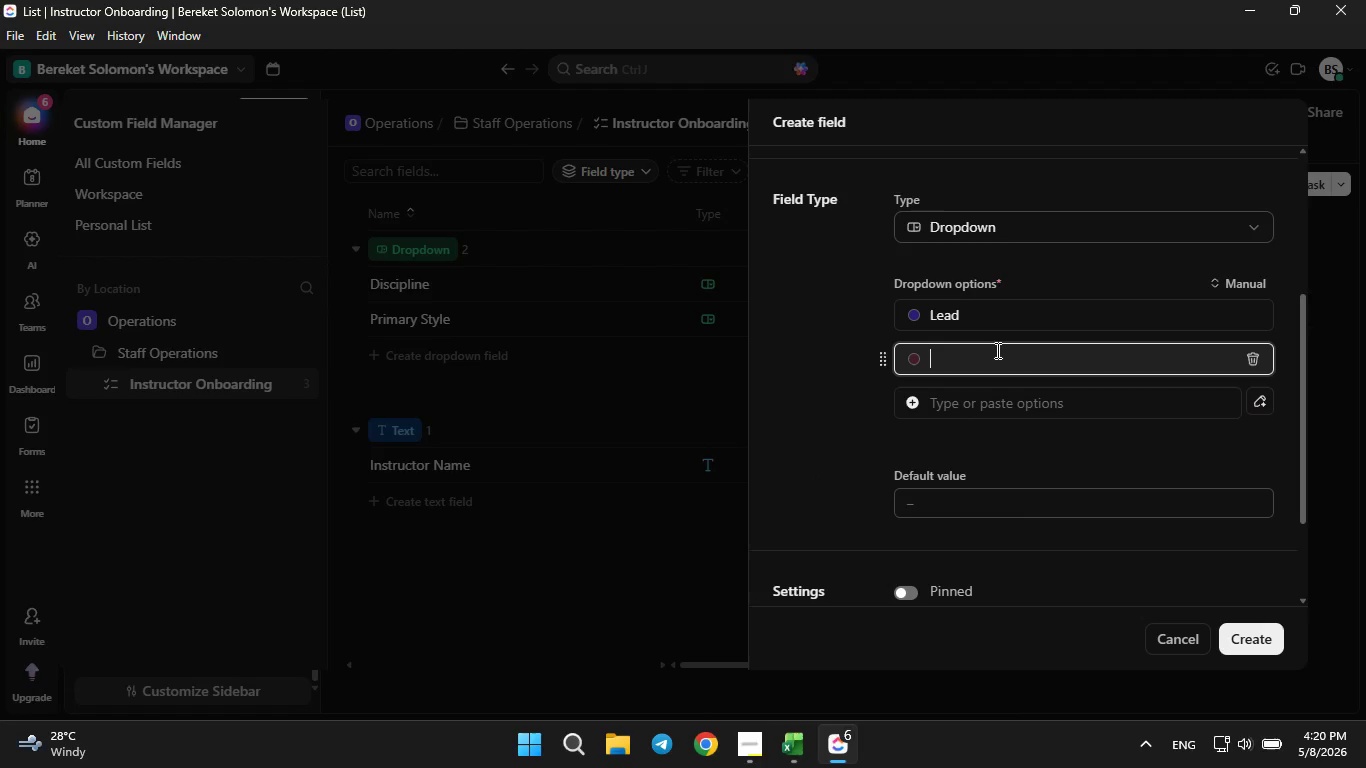 
key(Backspace)
type(Asssi)
key(Backspace)
key(Backspace)
type(is)
 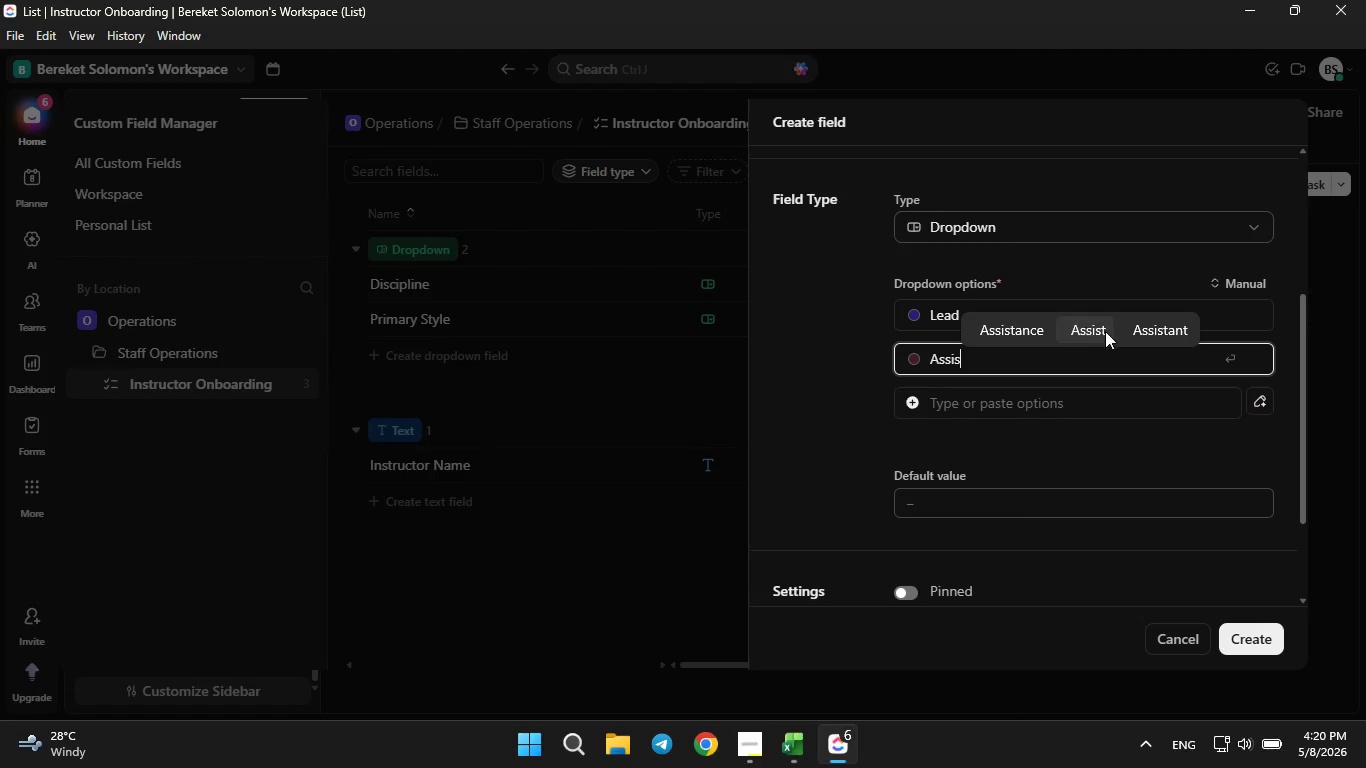 
left_click([1121, 333])
 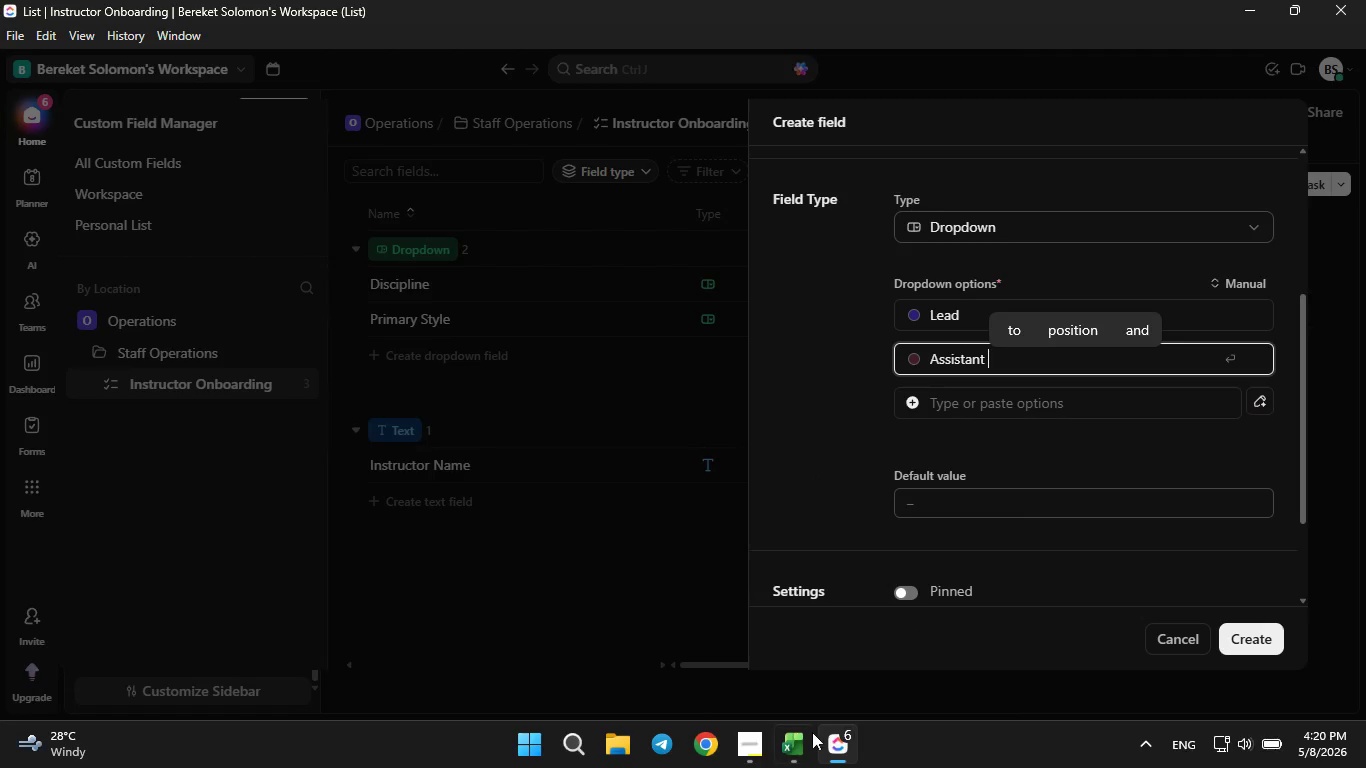 
left_click([809, 740])
 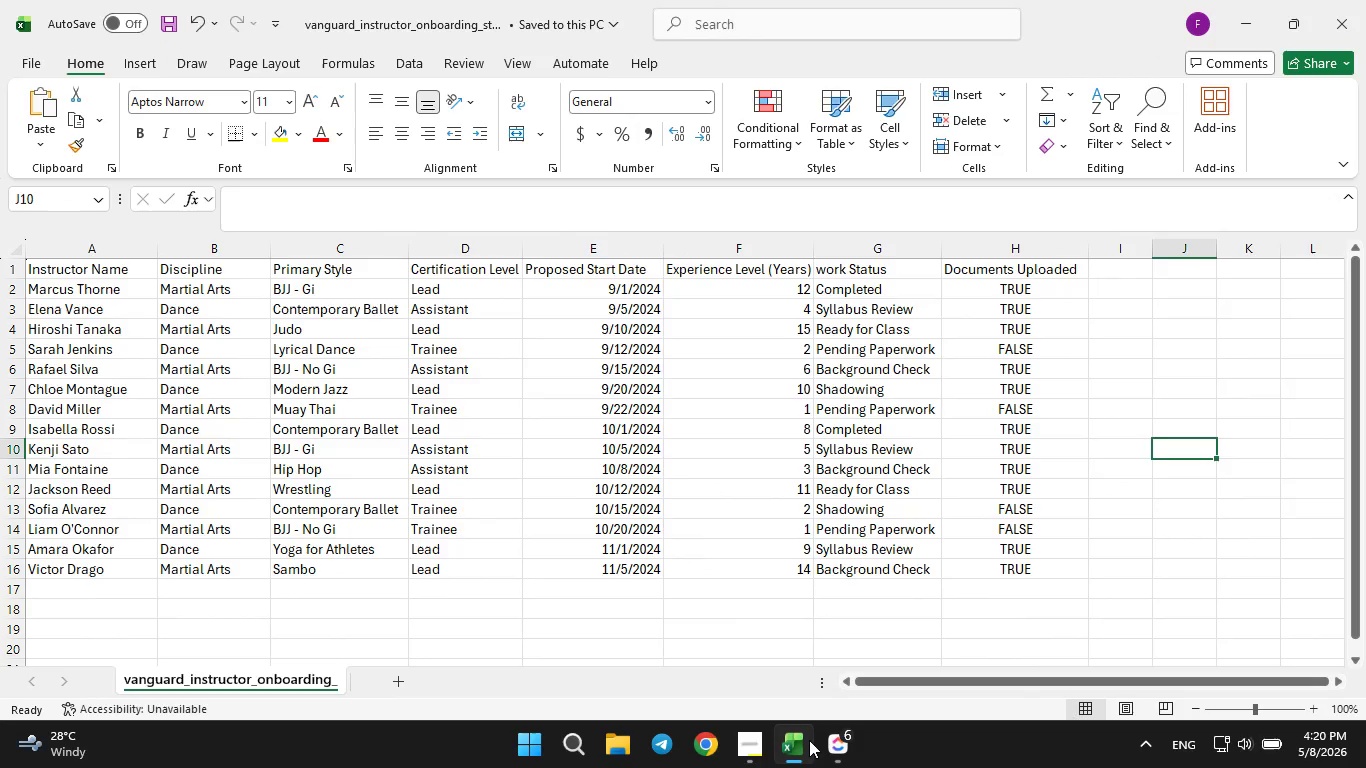 
left_click([809, 740])
 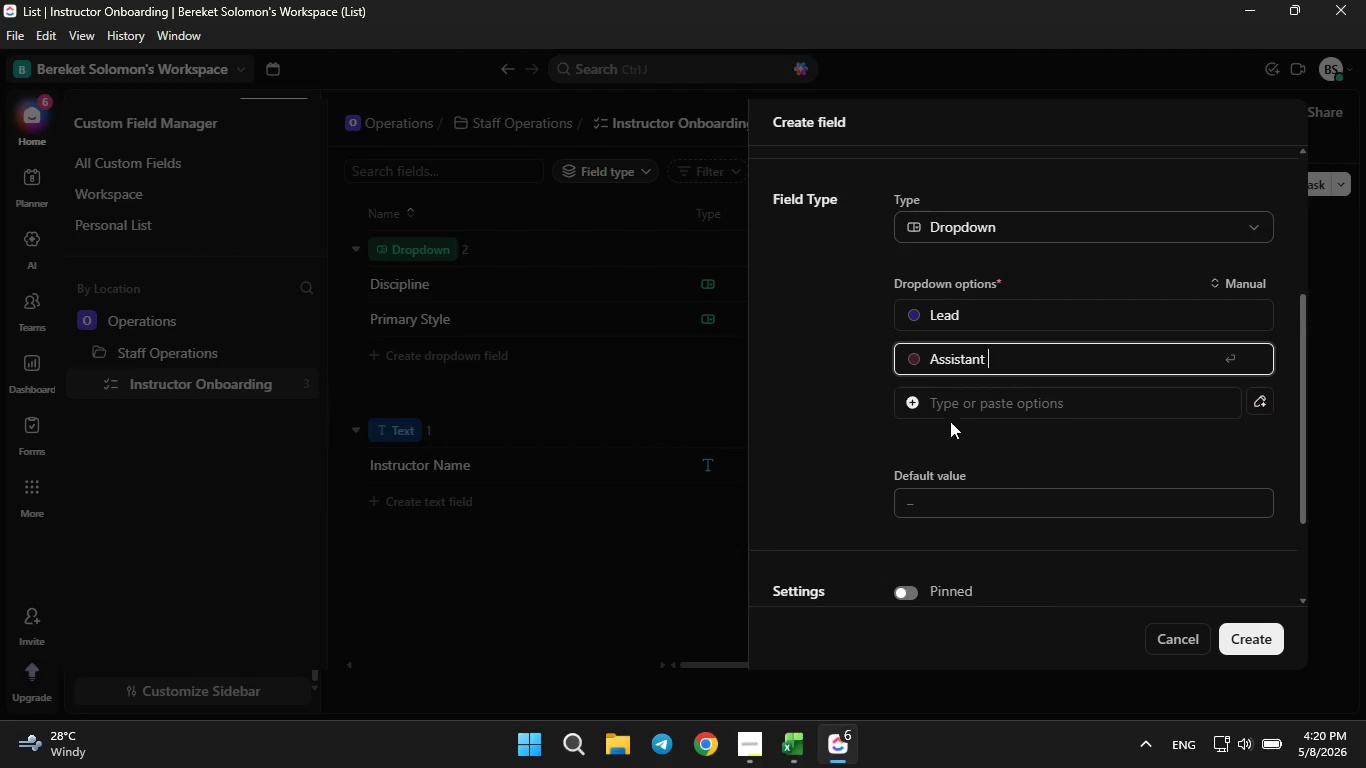 
left_click([946, 404])
 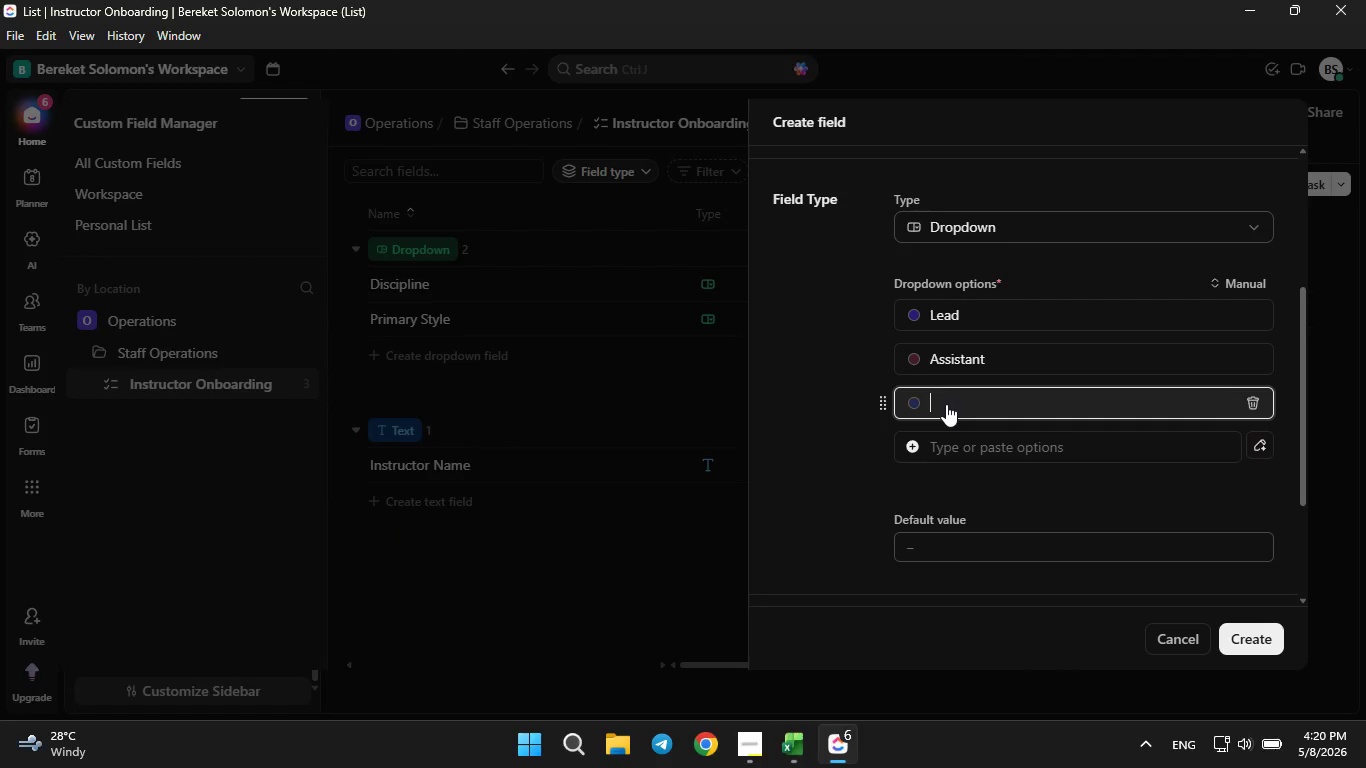 
type(Trie)
key(Backspace)
type(nee)
 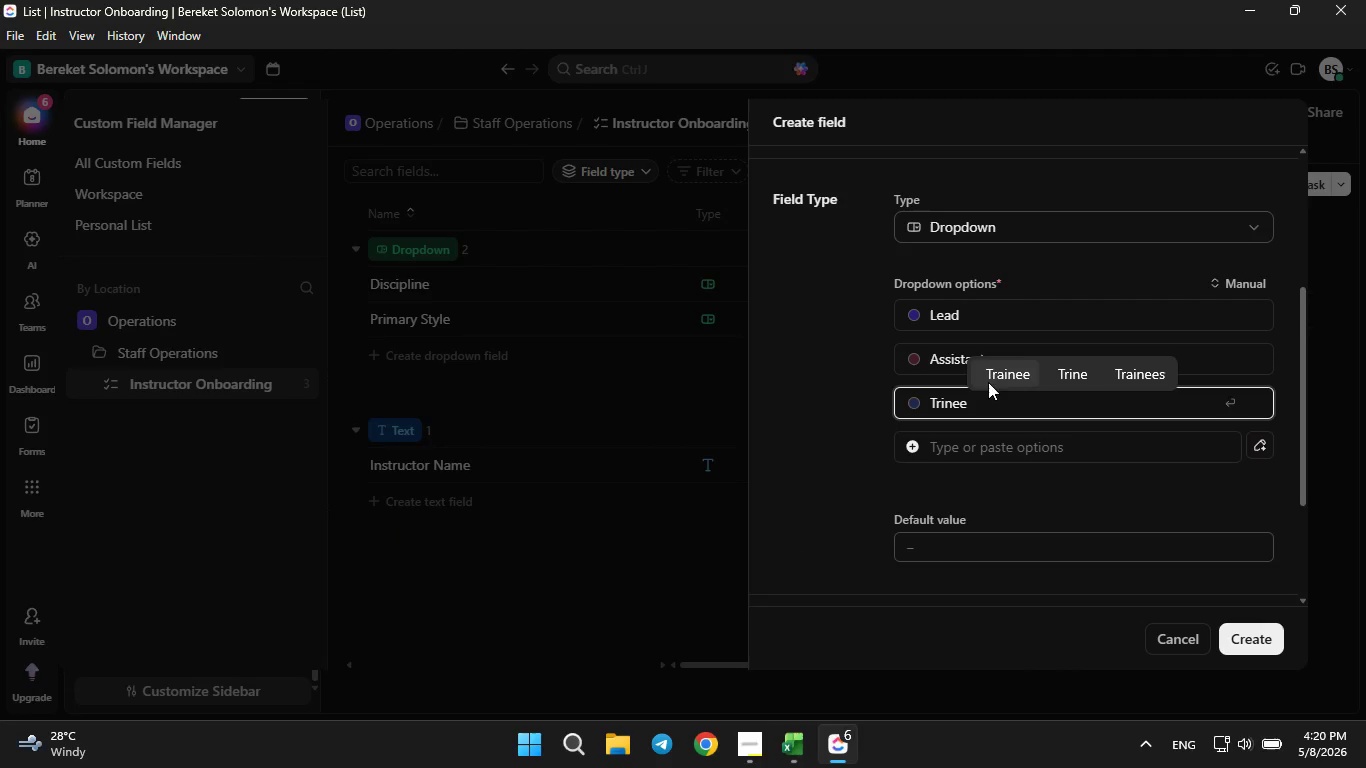 
left_click([996, 379])
 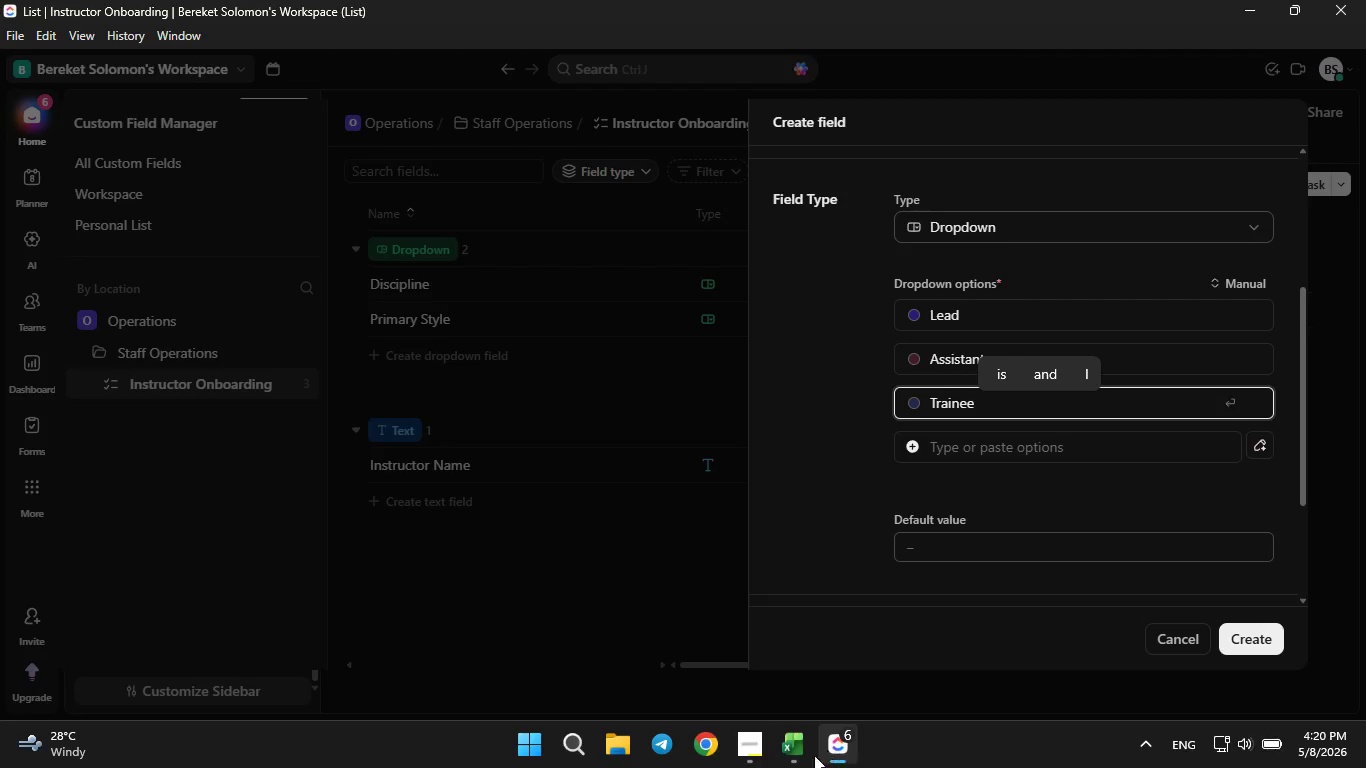 
left_click([792, 763])
 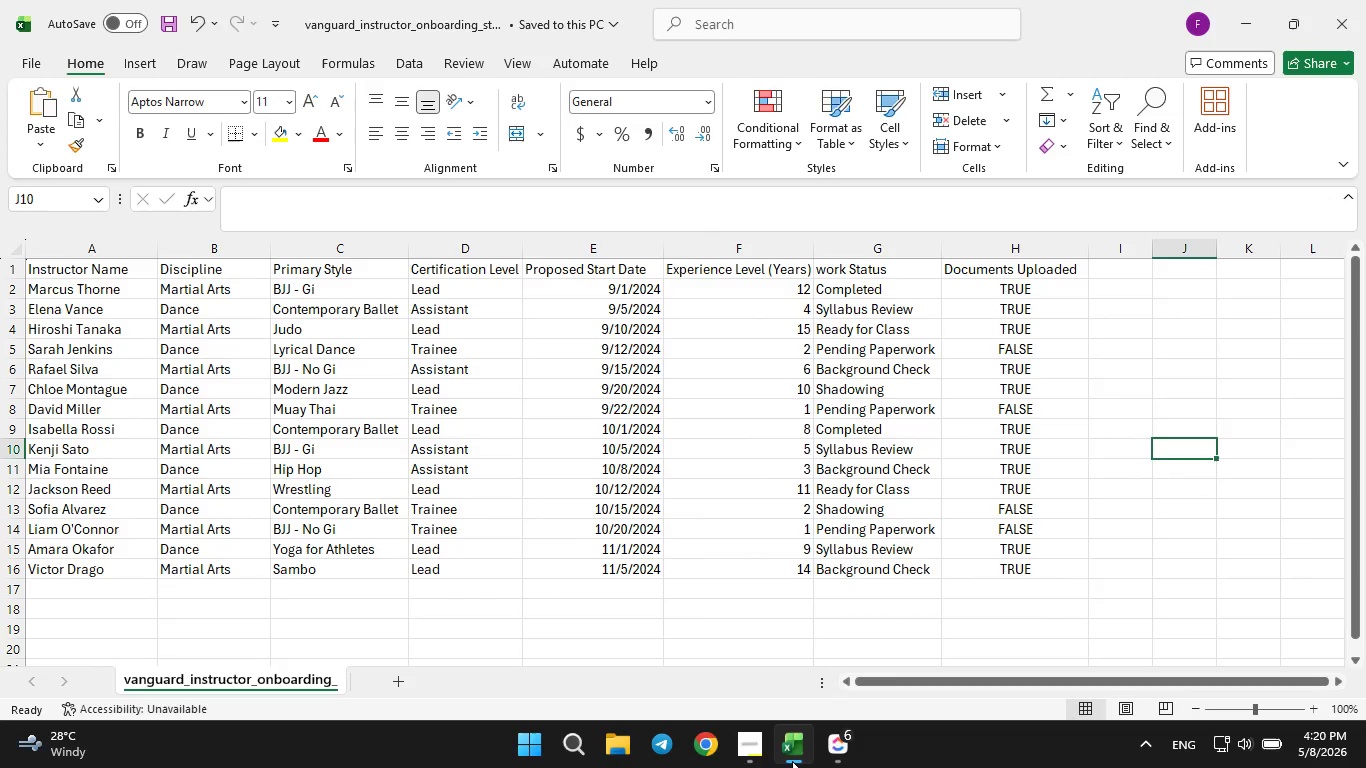 
wait(12.2)
 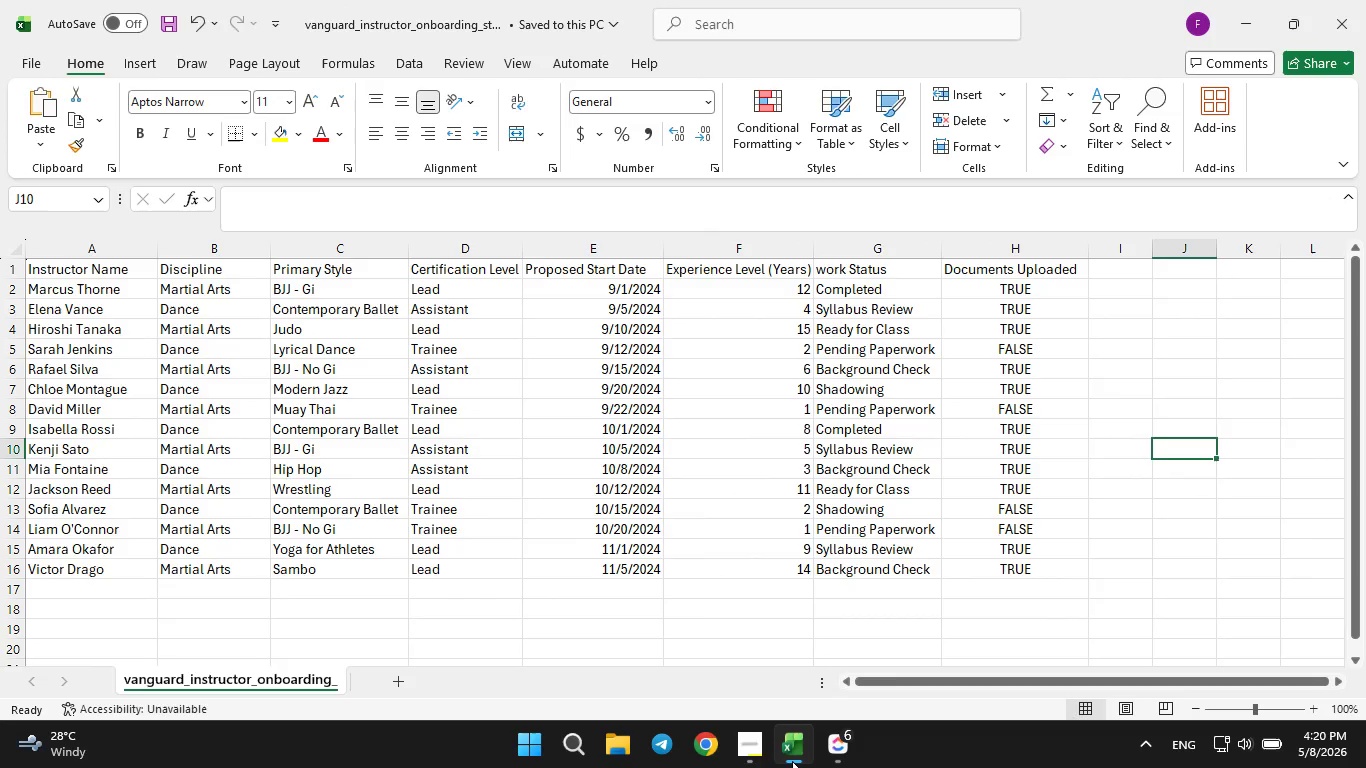 
double_click([830, 754])
 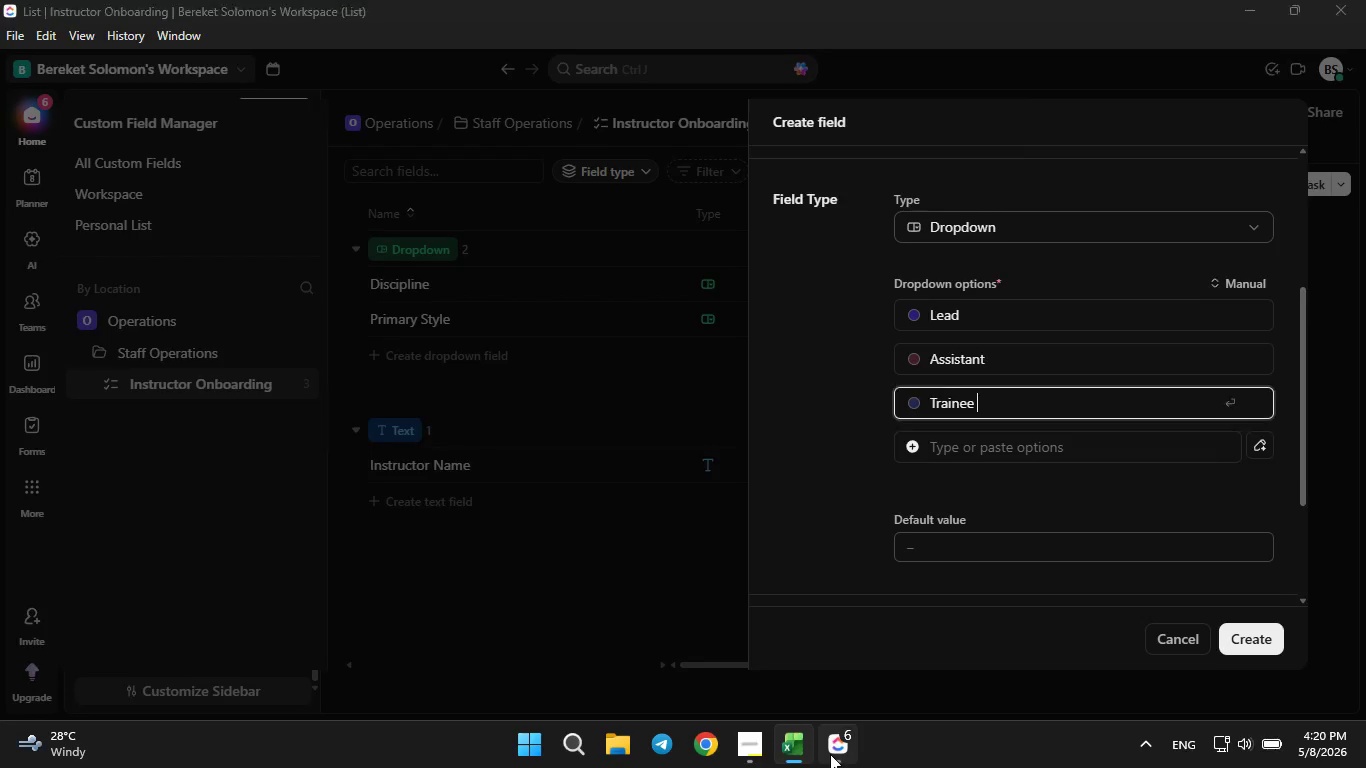 
triple_click([830, 754])
 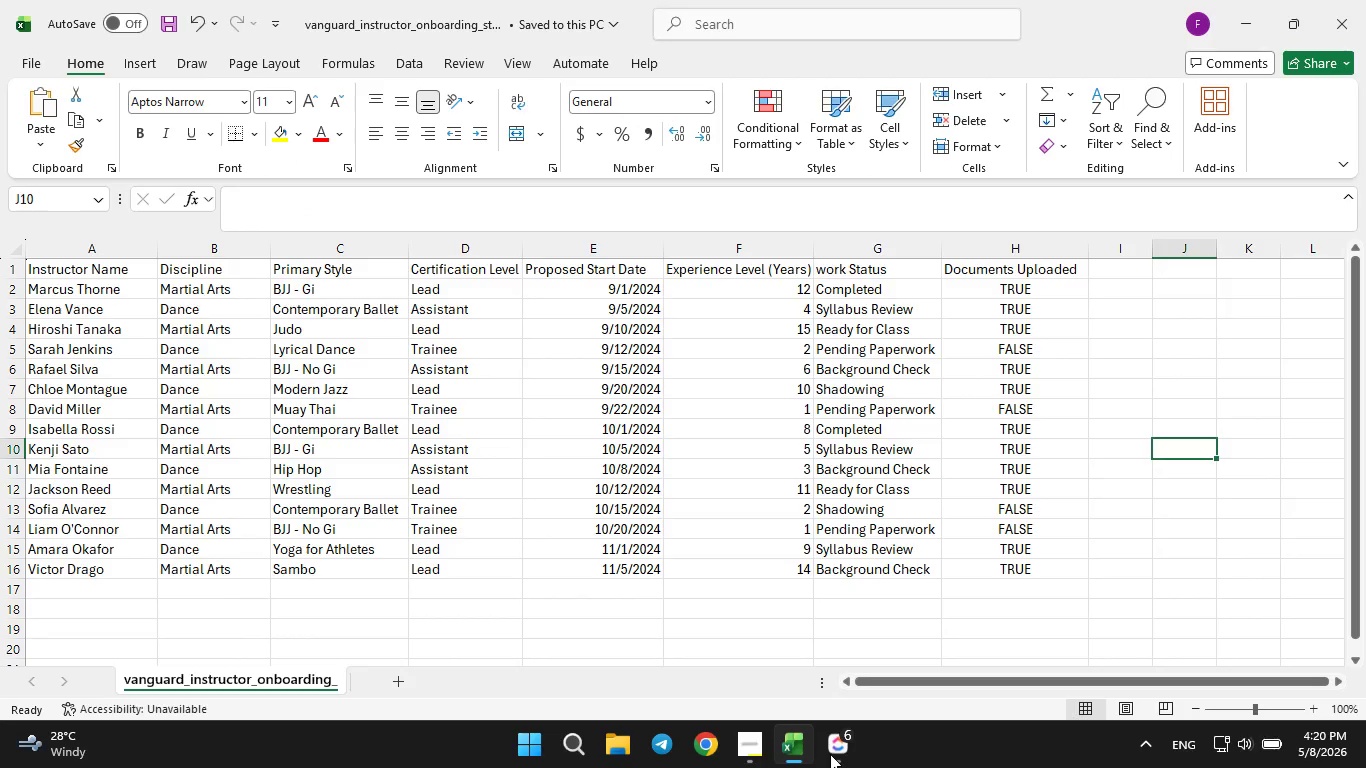 
left_click([830, 754])
 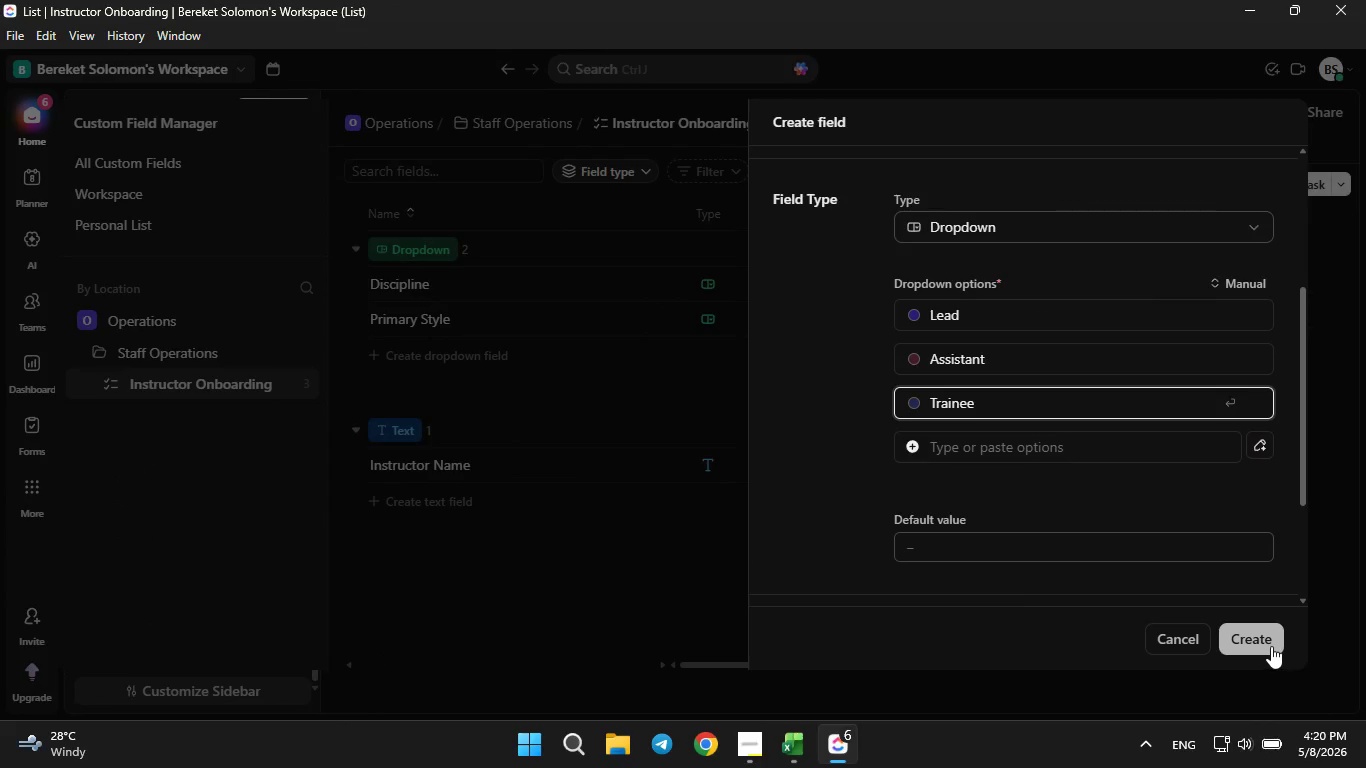 
left_click([1271, 646])
 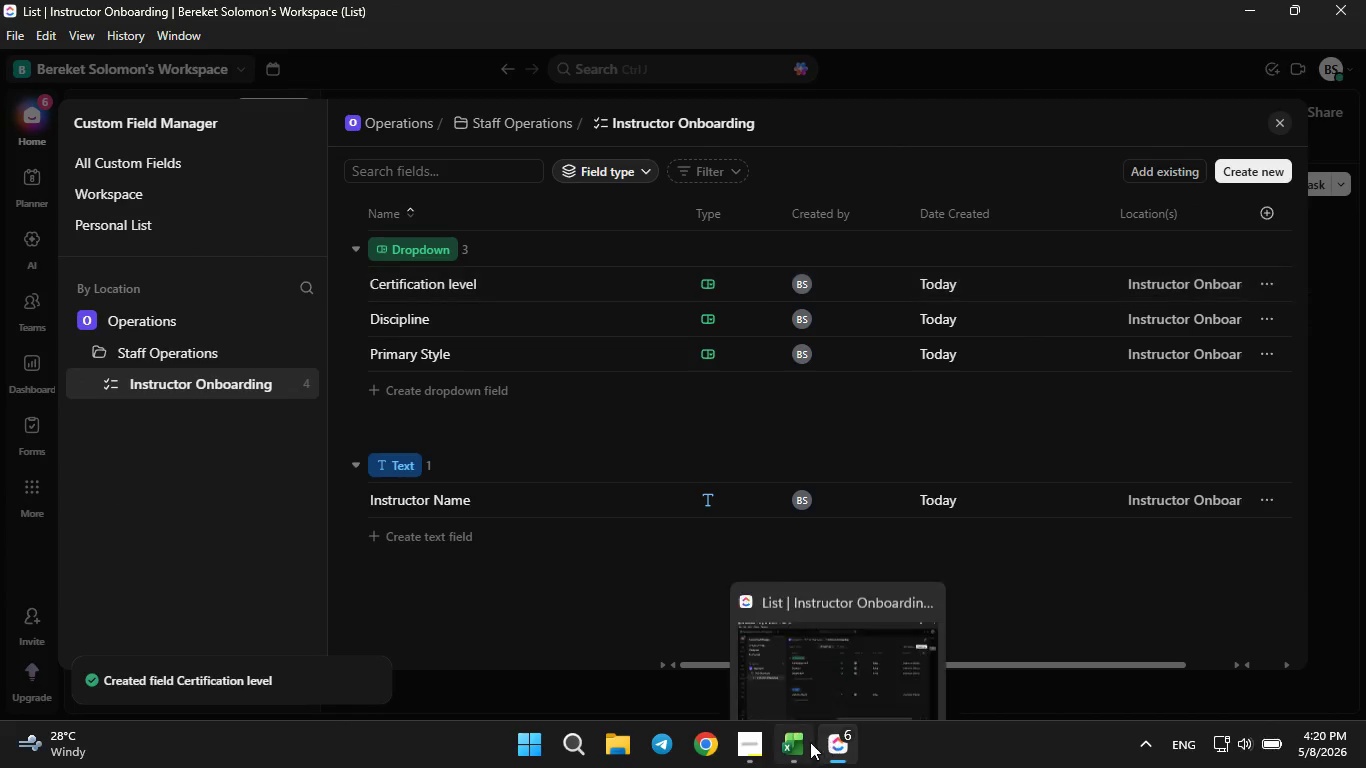 
left_click([801, 744])
 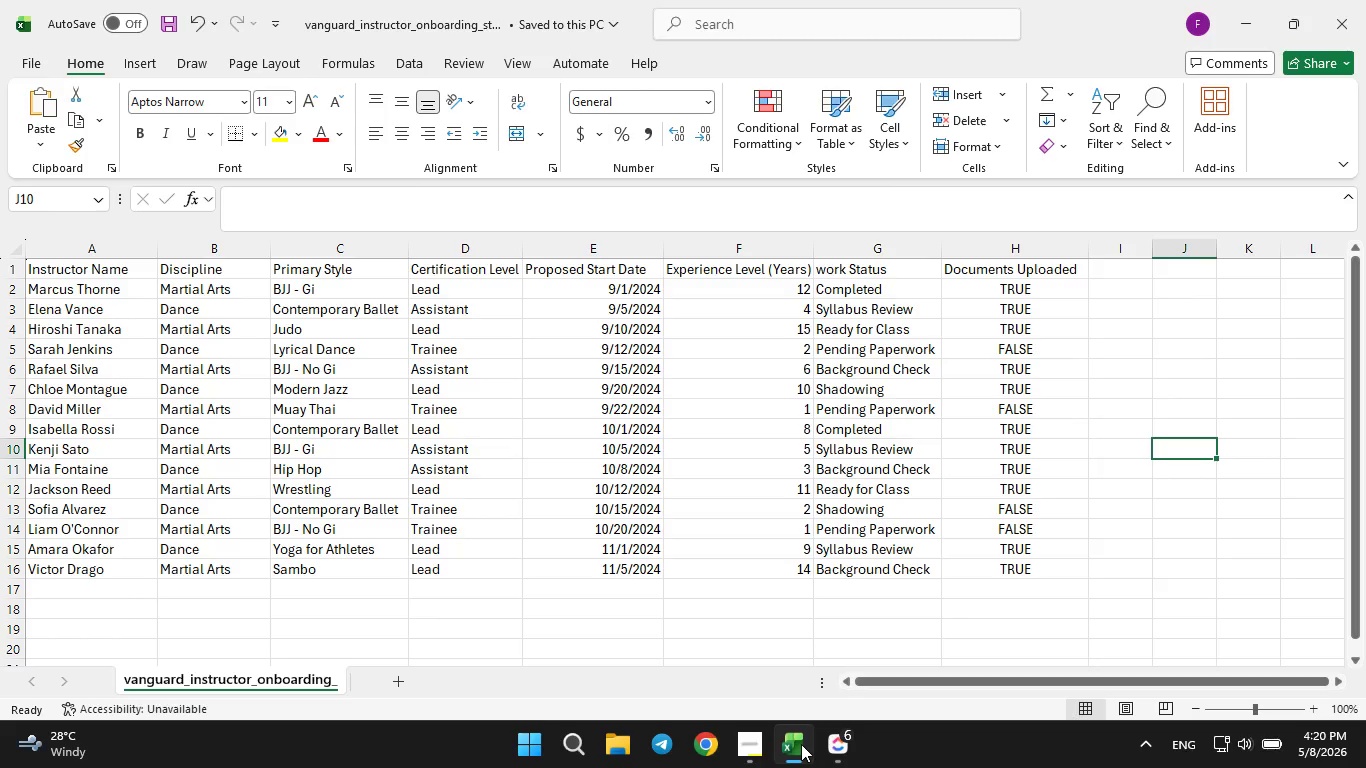 
double_click([801, 744])
 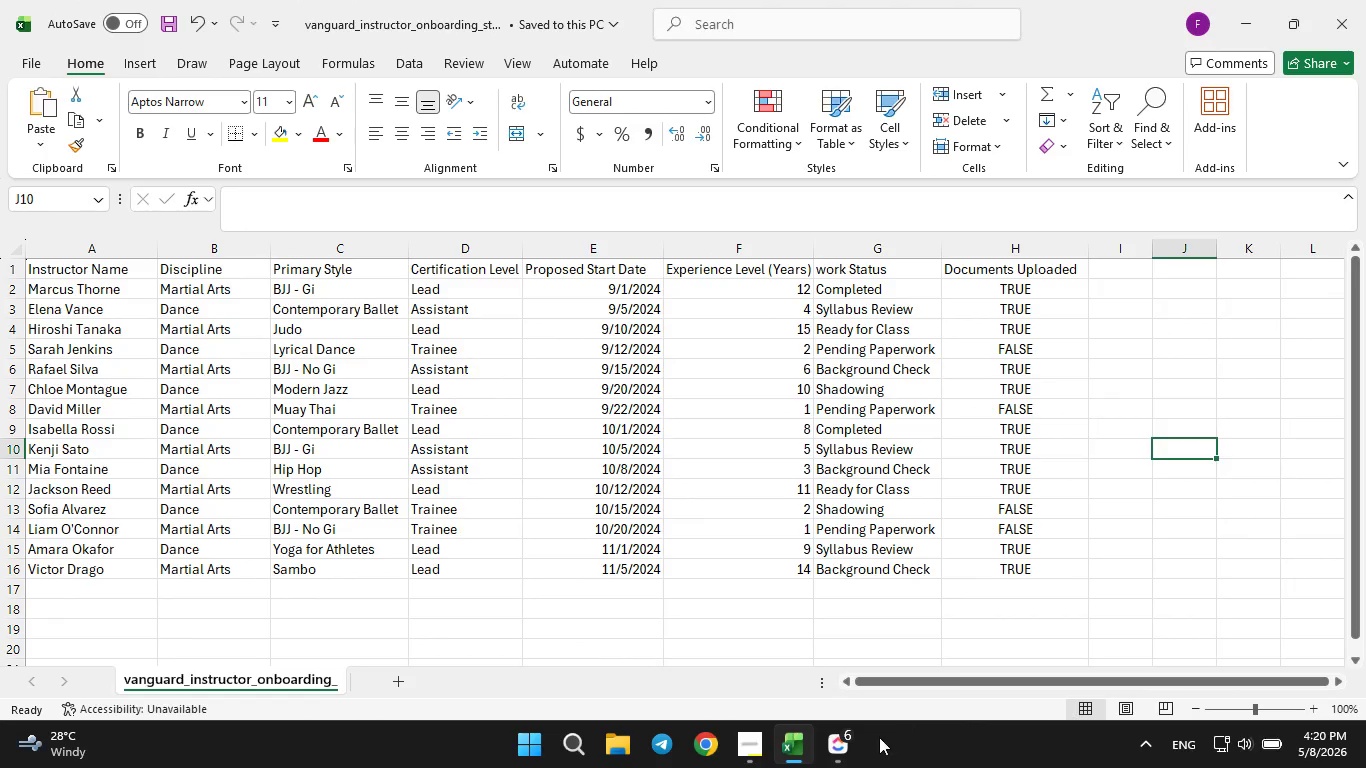 
double_click([853, 751])
 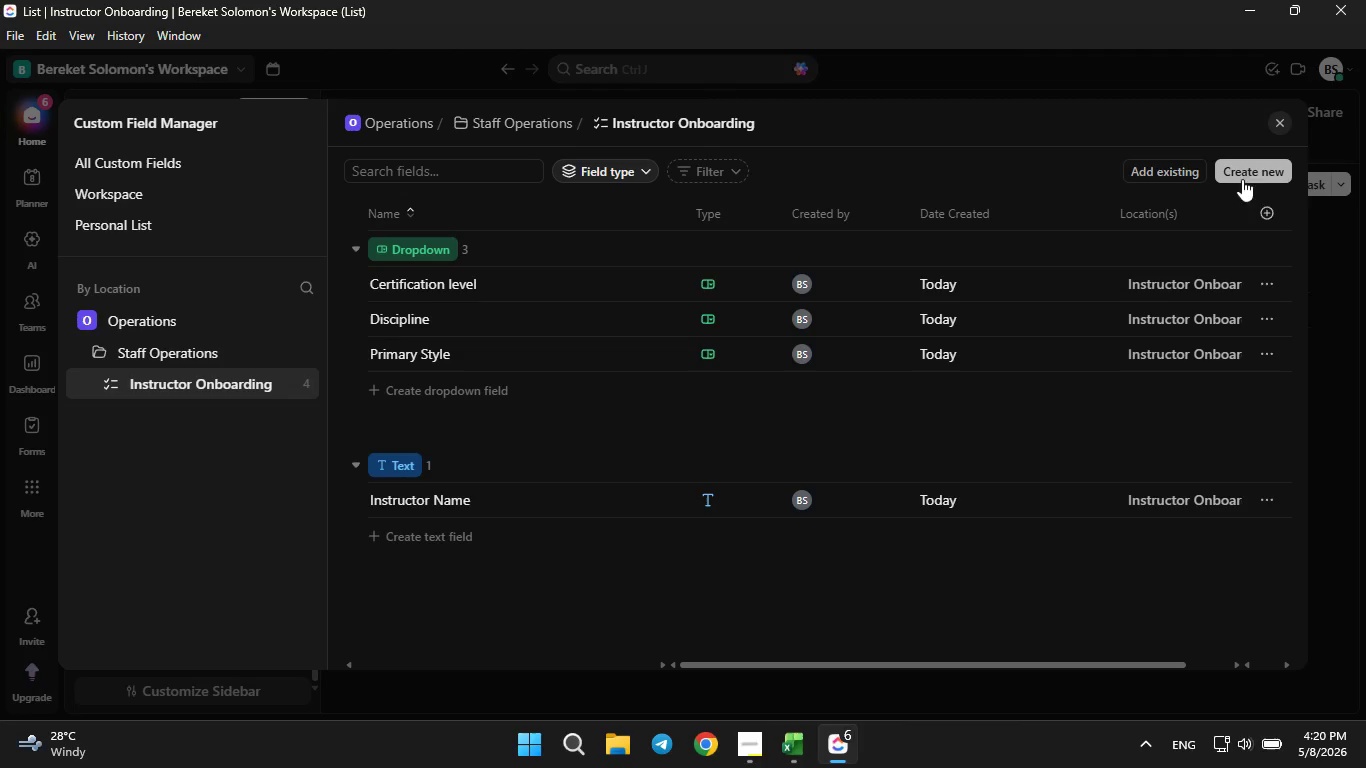 
left_click([1246, 164])
 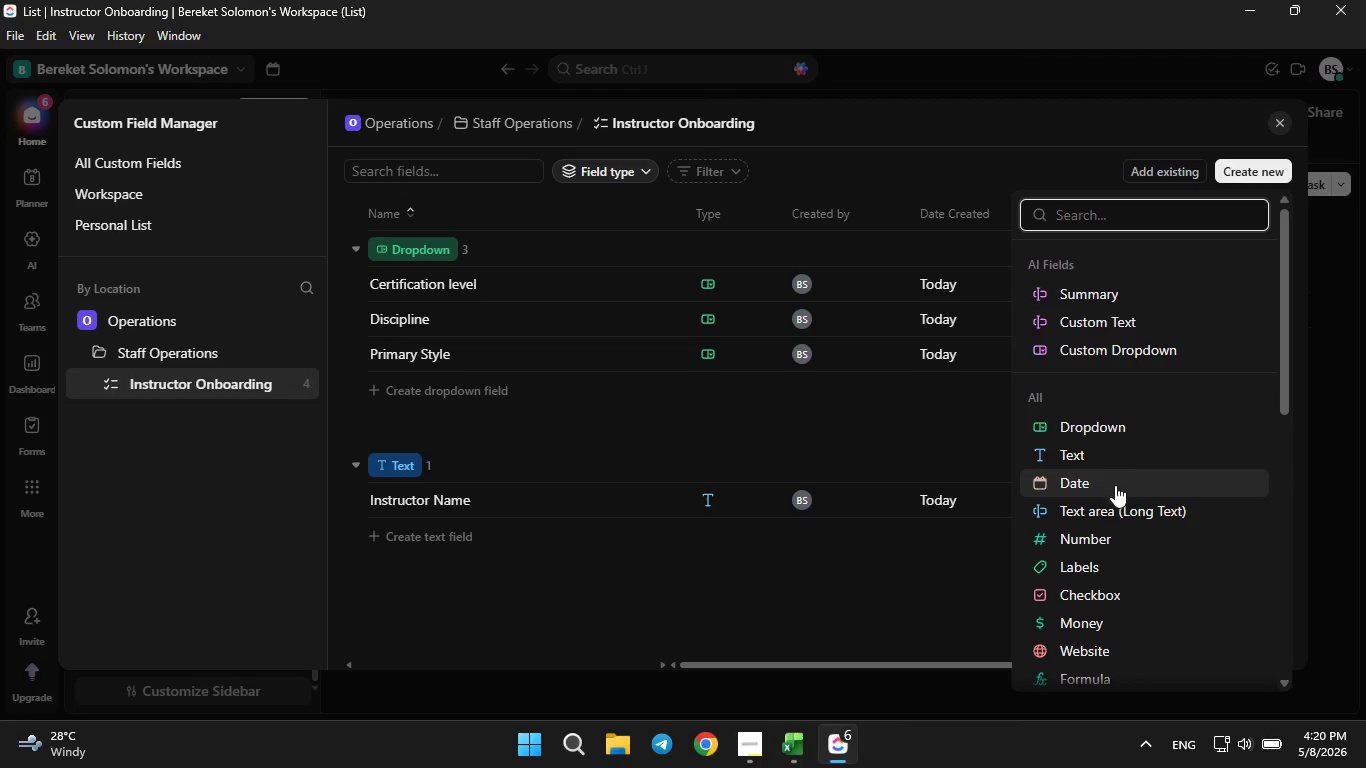 
left_click([1113, 489])
 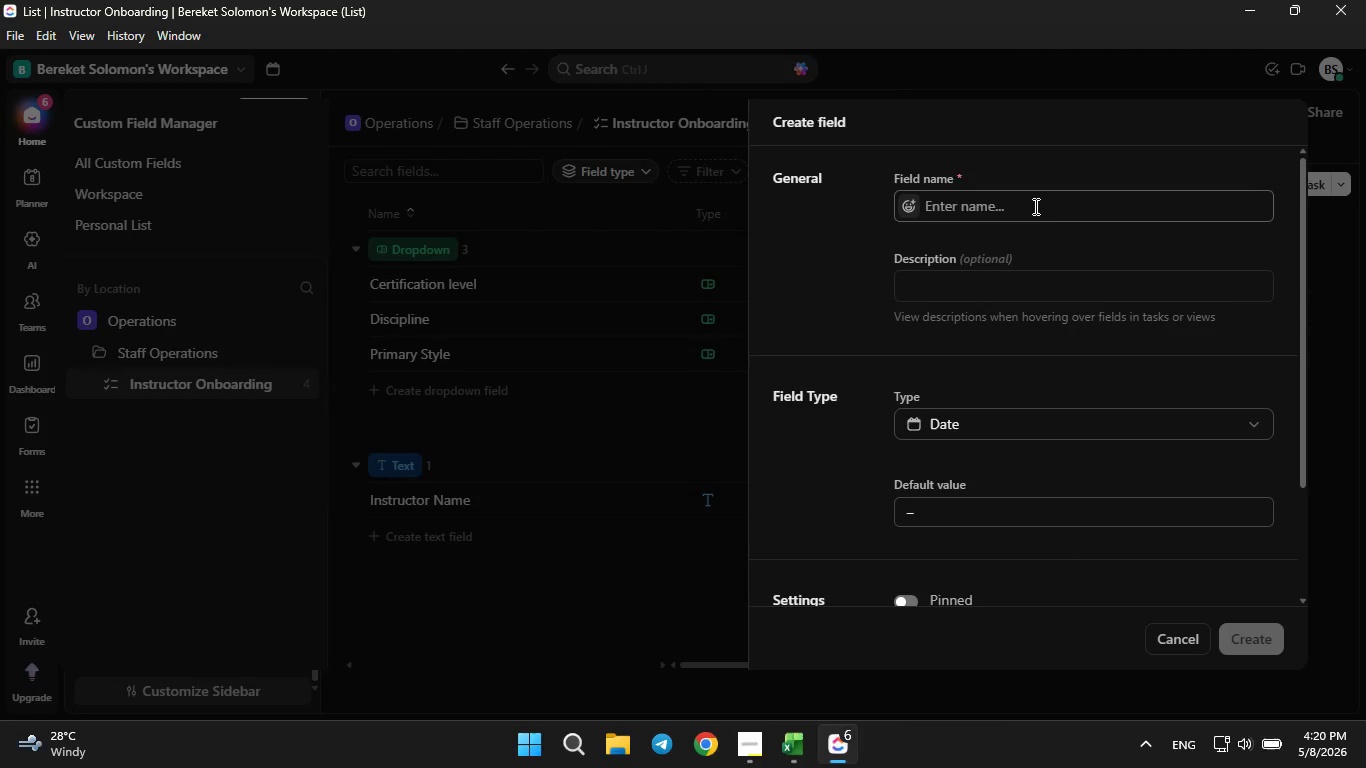 
left_click([1034, 202])
 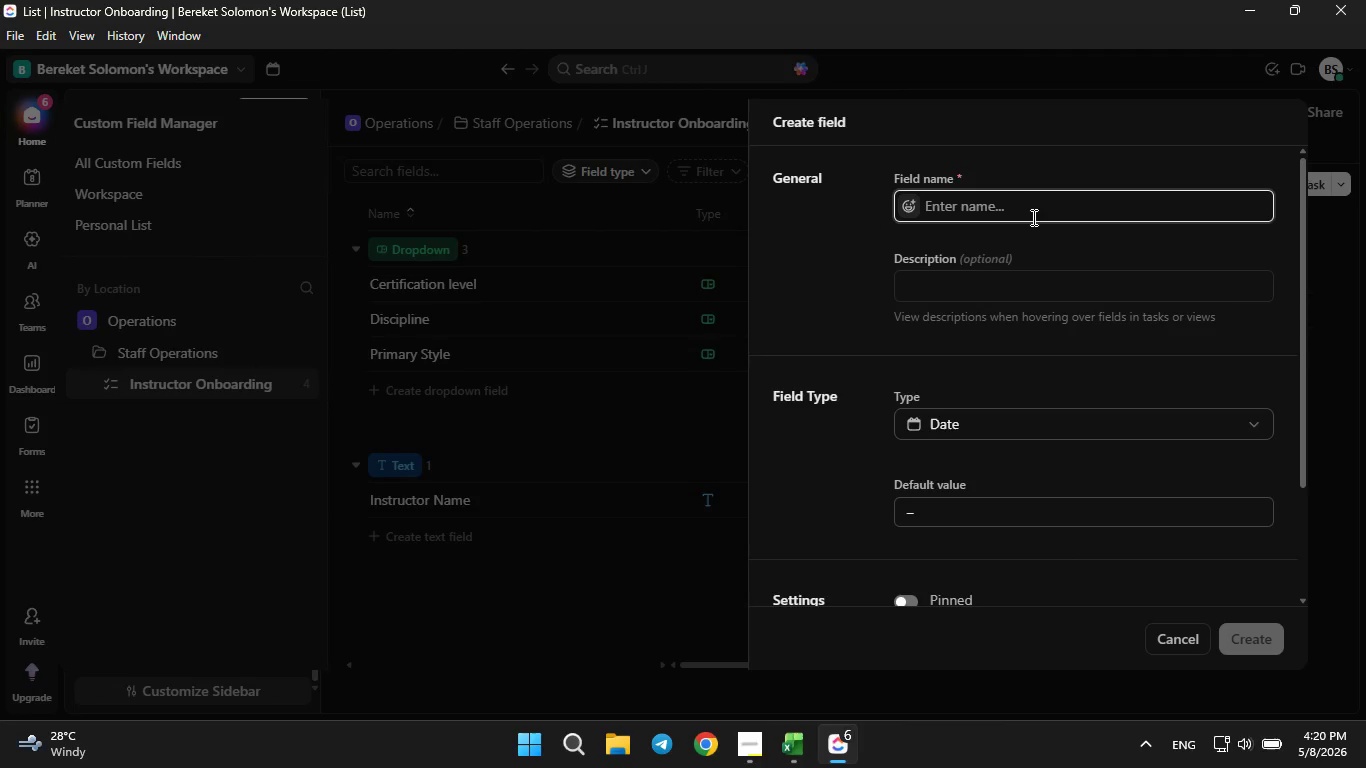 
type(Proposed Start Date)
 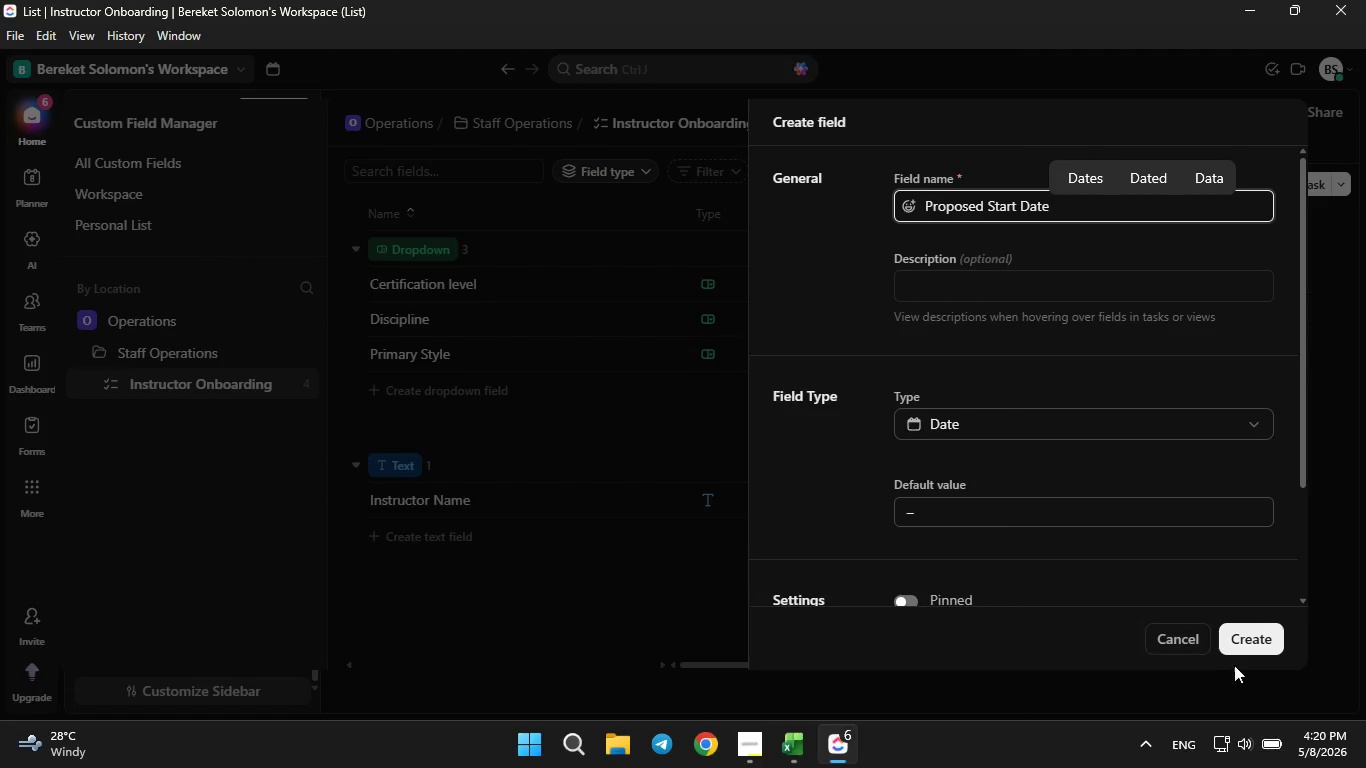 
left_click([1246, 646])
 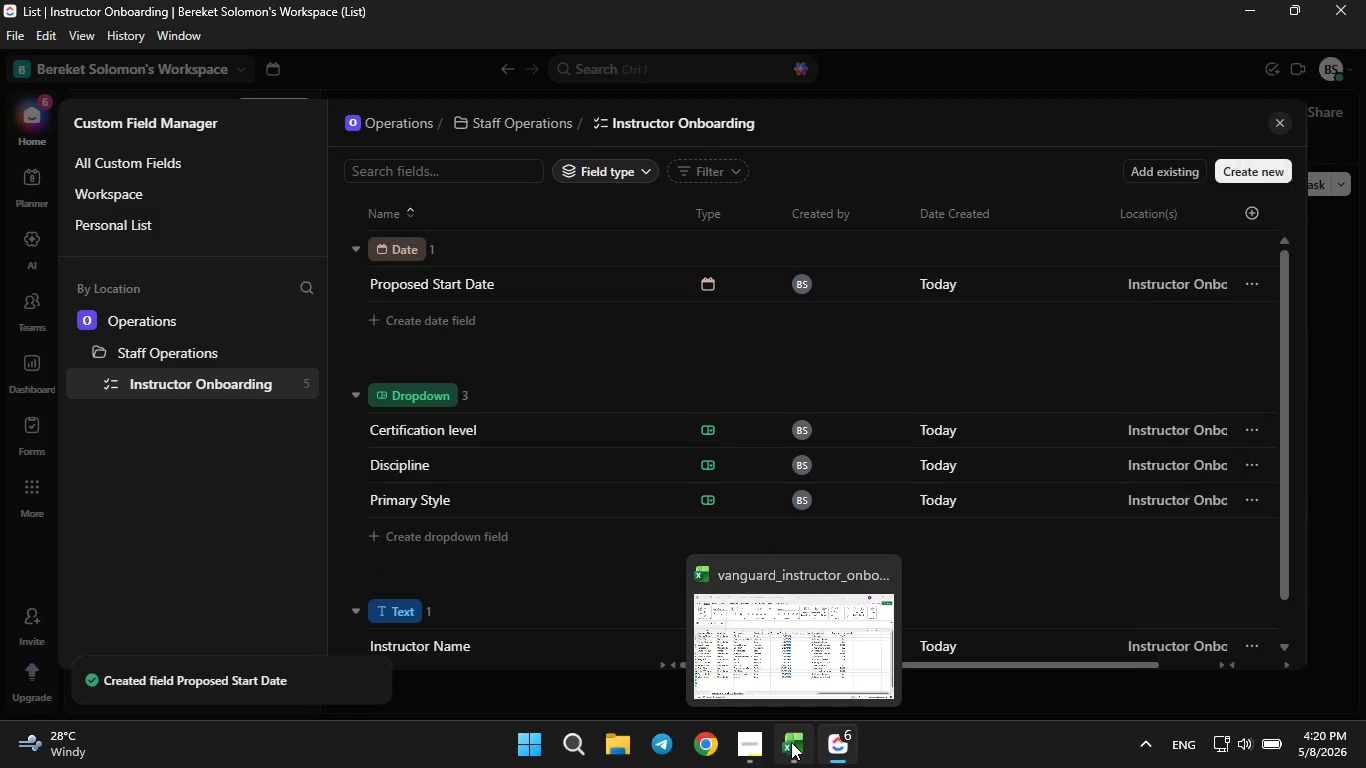 
left_click([791, 742])
 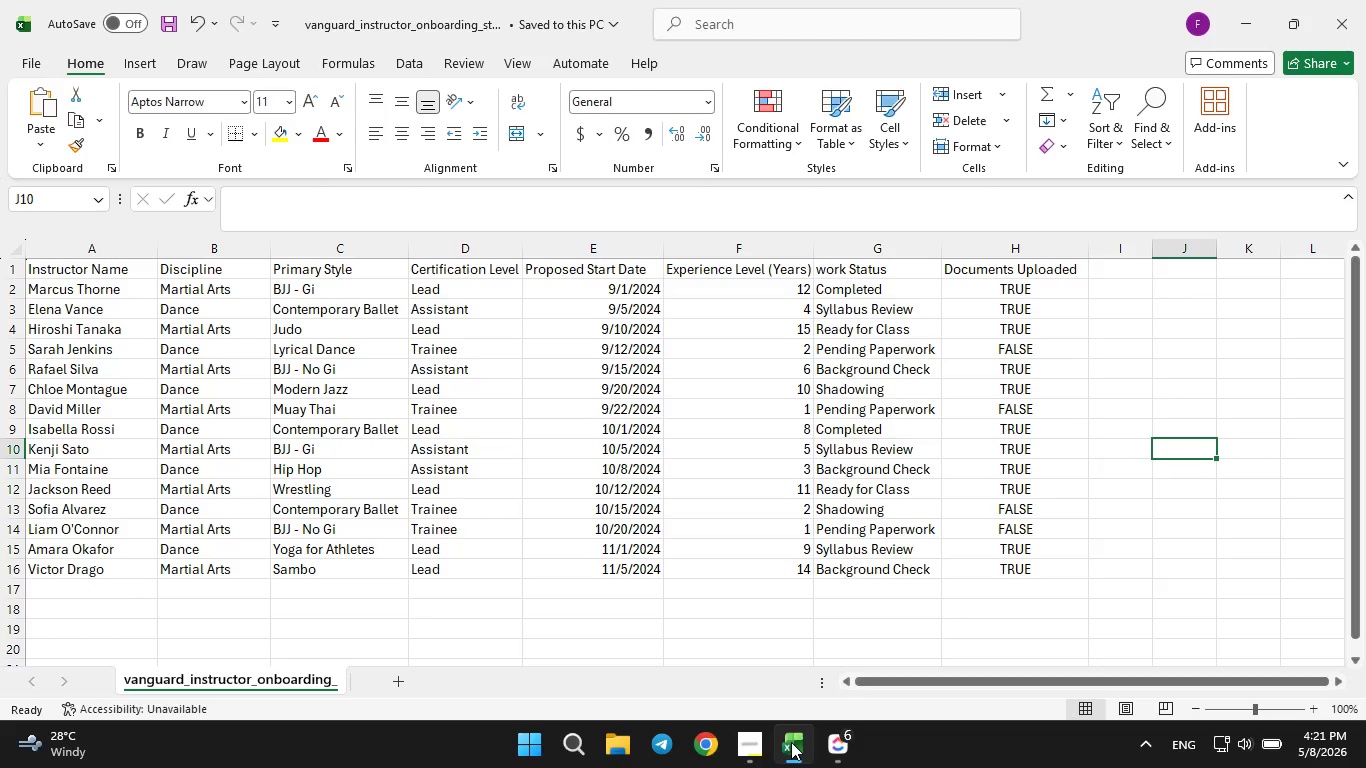 
left_click([791, 742])
 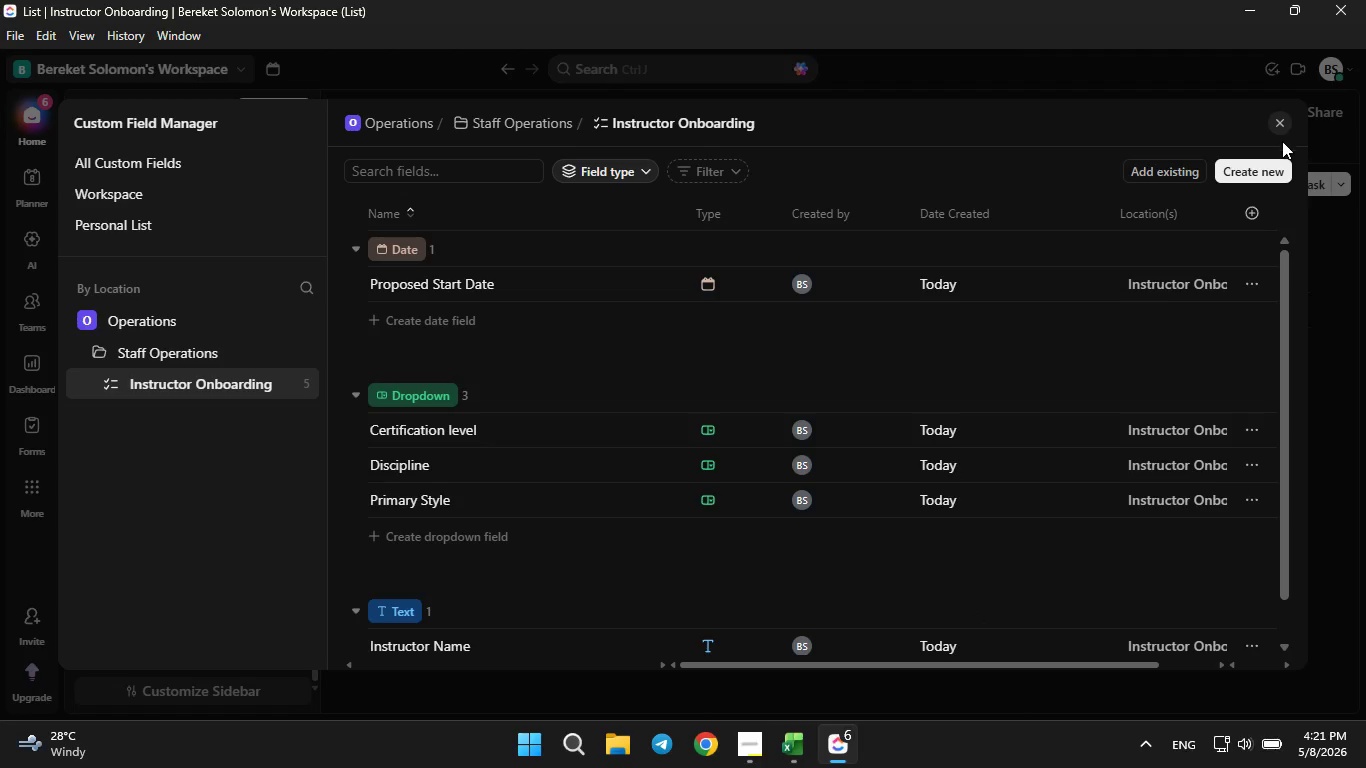 
left_click([1267, 170])
 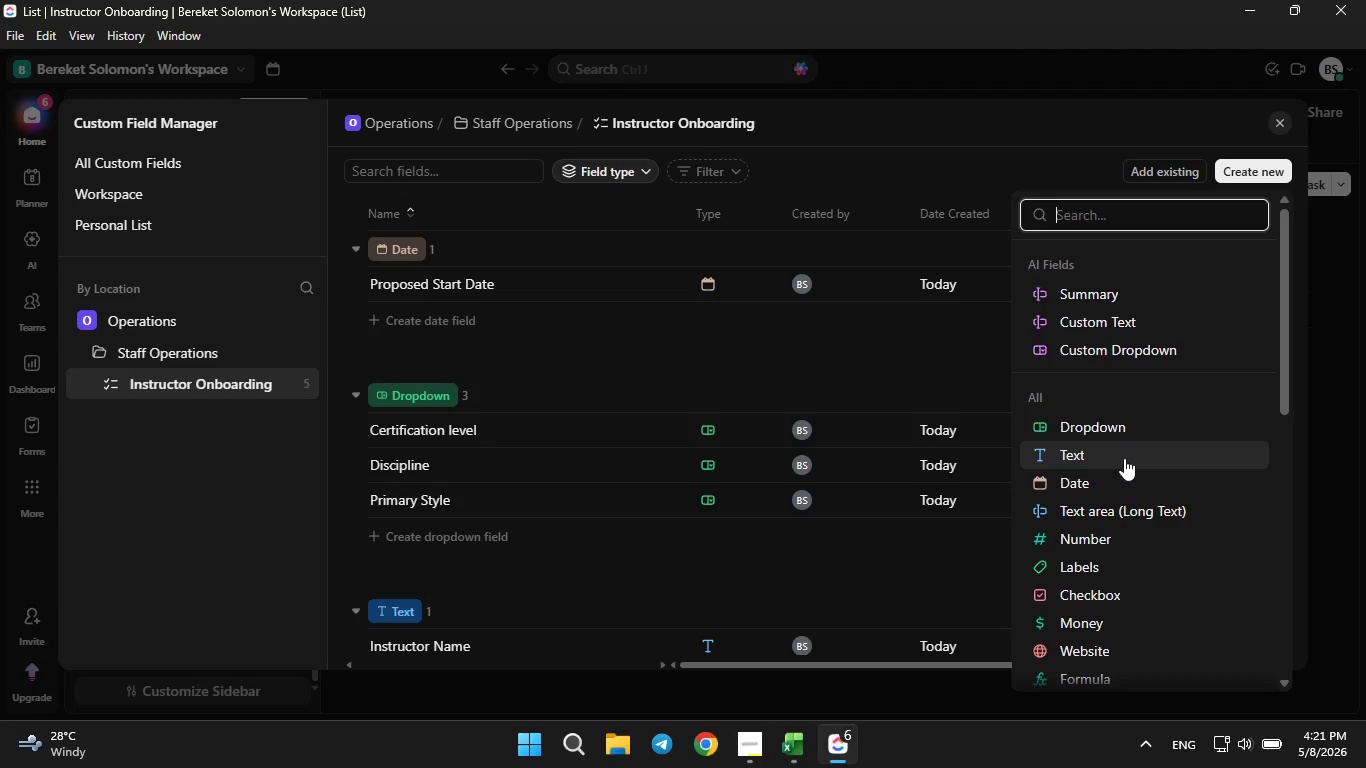 
left_click([1120, 531])
 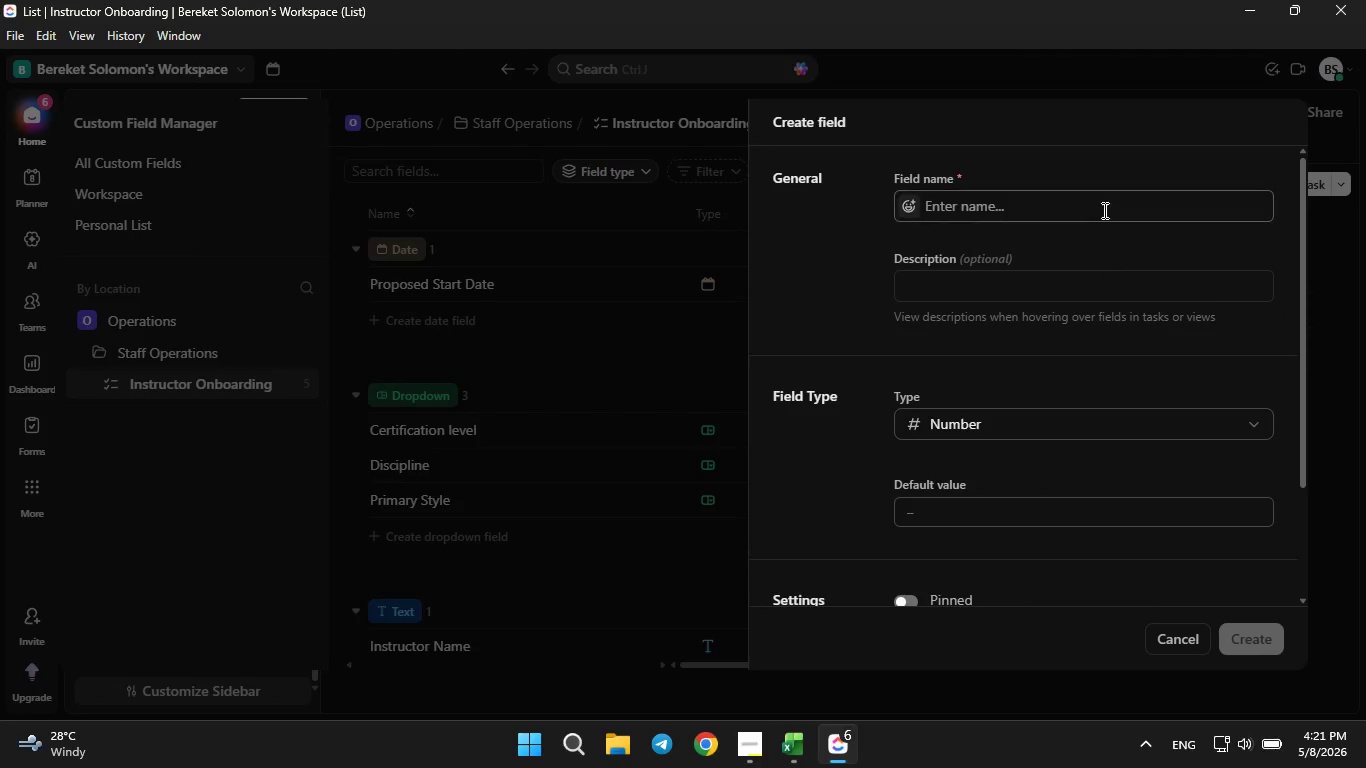 
left_click([1103, 210])
 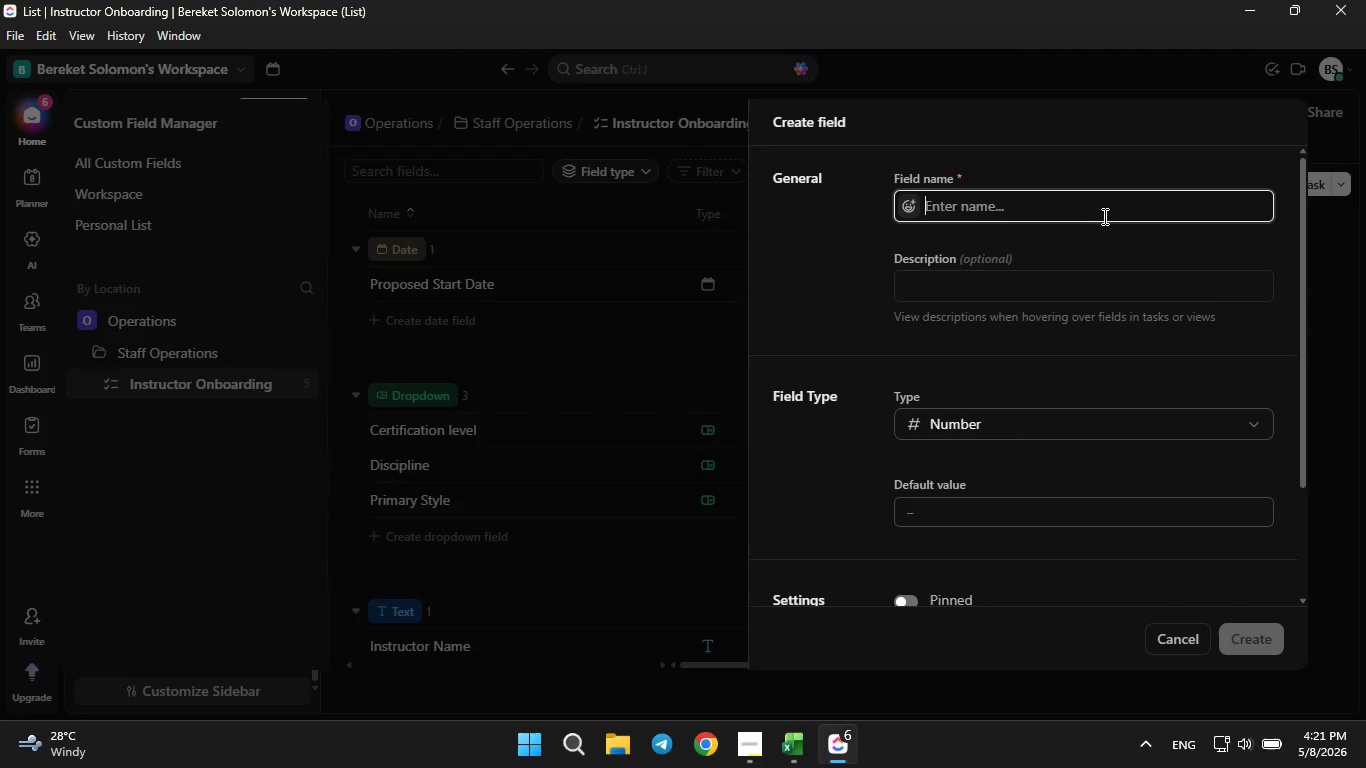 
type(Exep)
key(Backspace)
key(Backspace)
type(prie)
key(Backspace)
type(ance)
 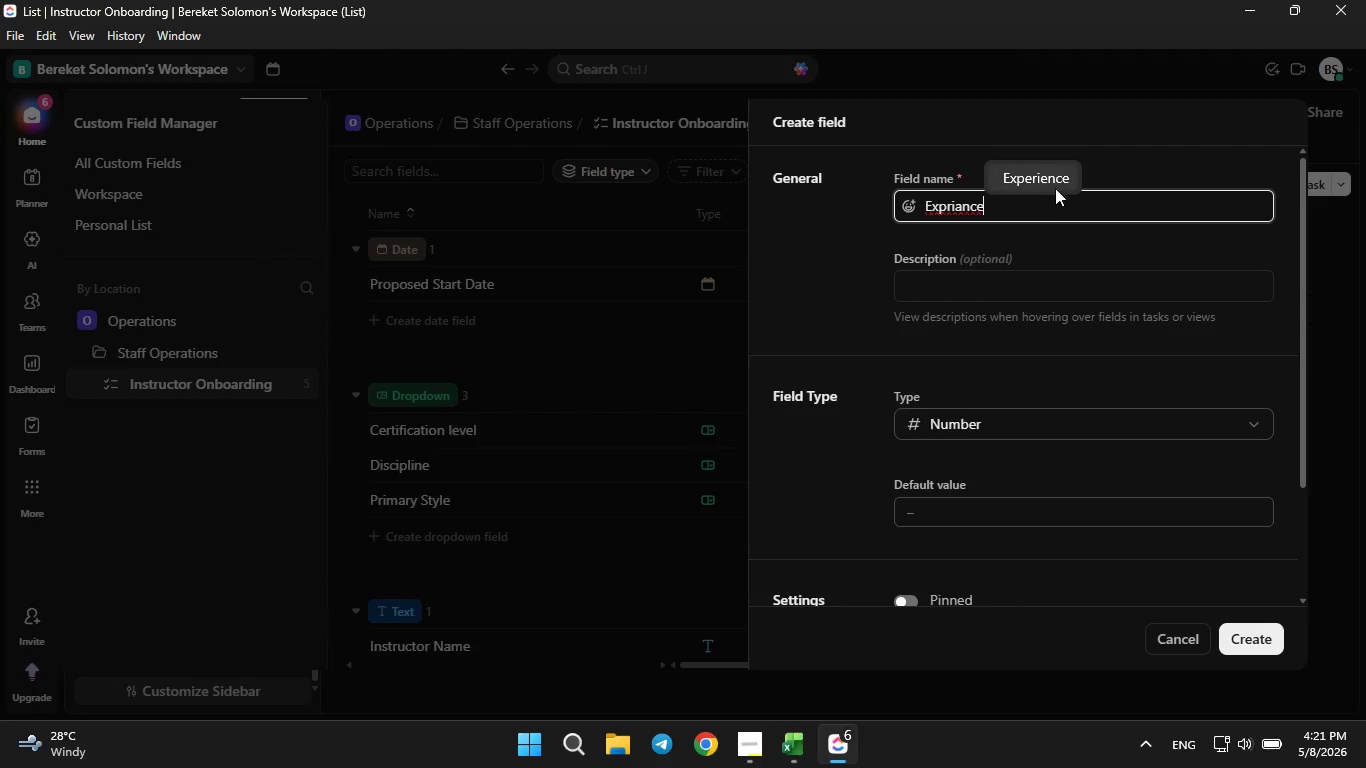 
left_click([1049, 187])
 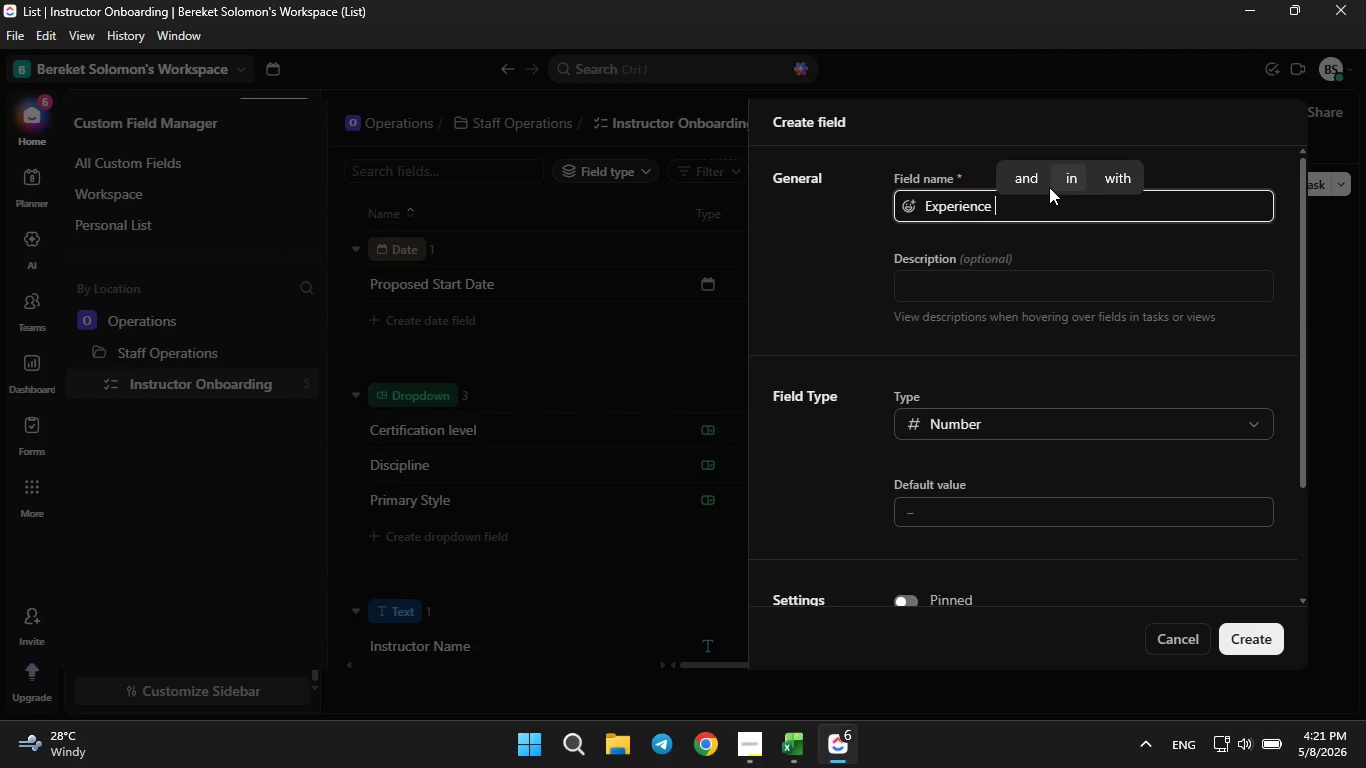 
type(Level ())
 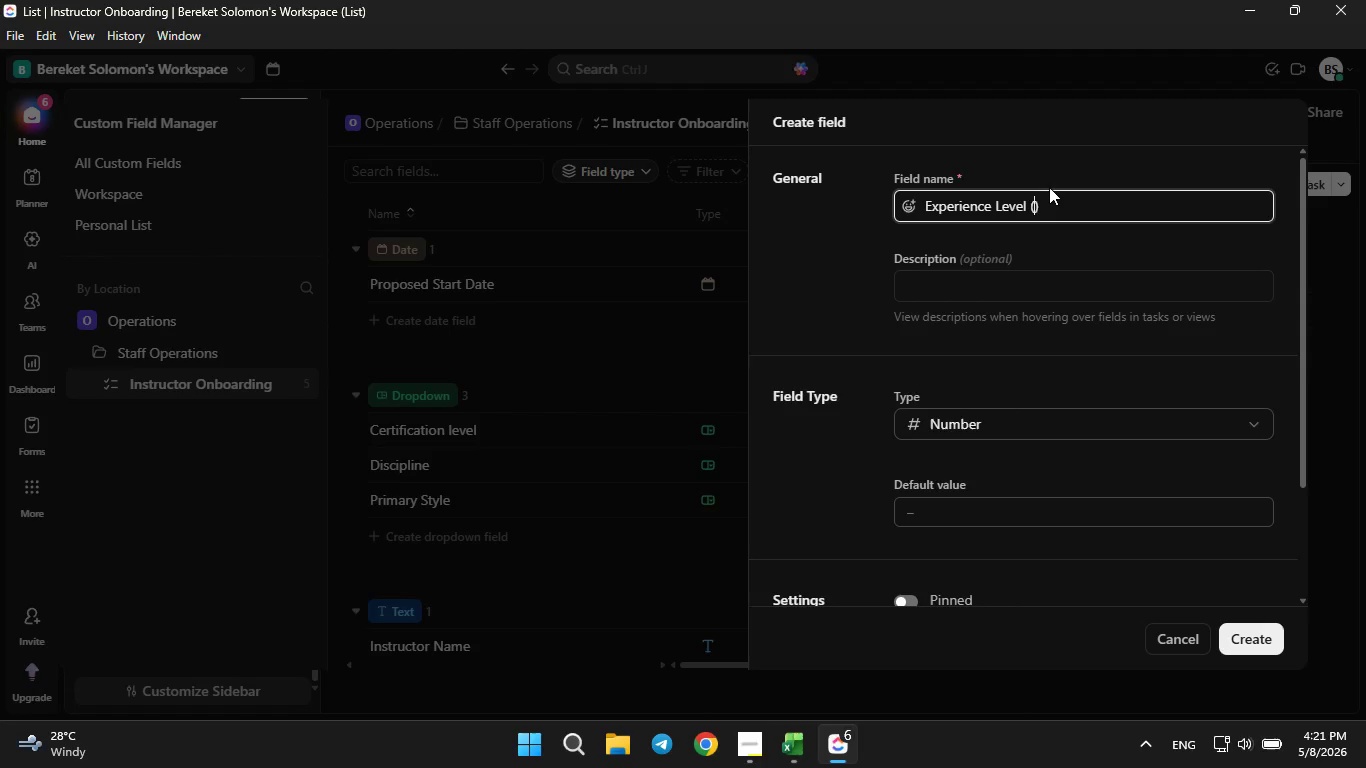 
 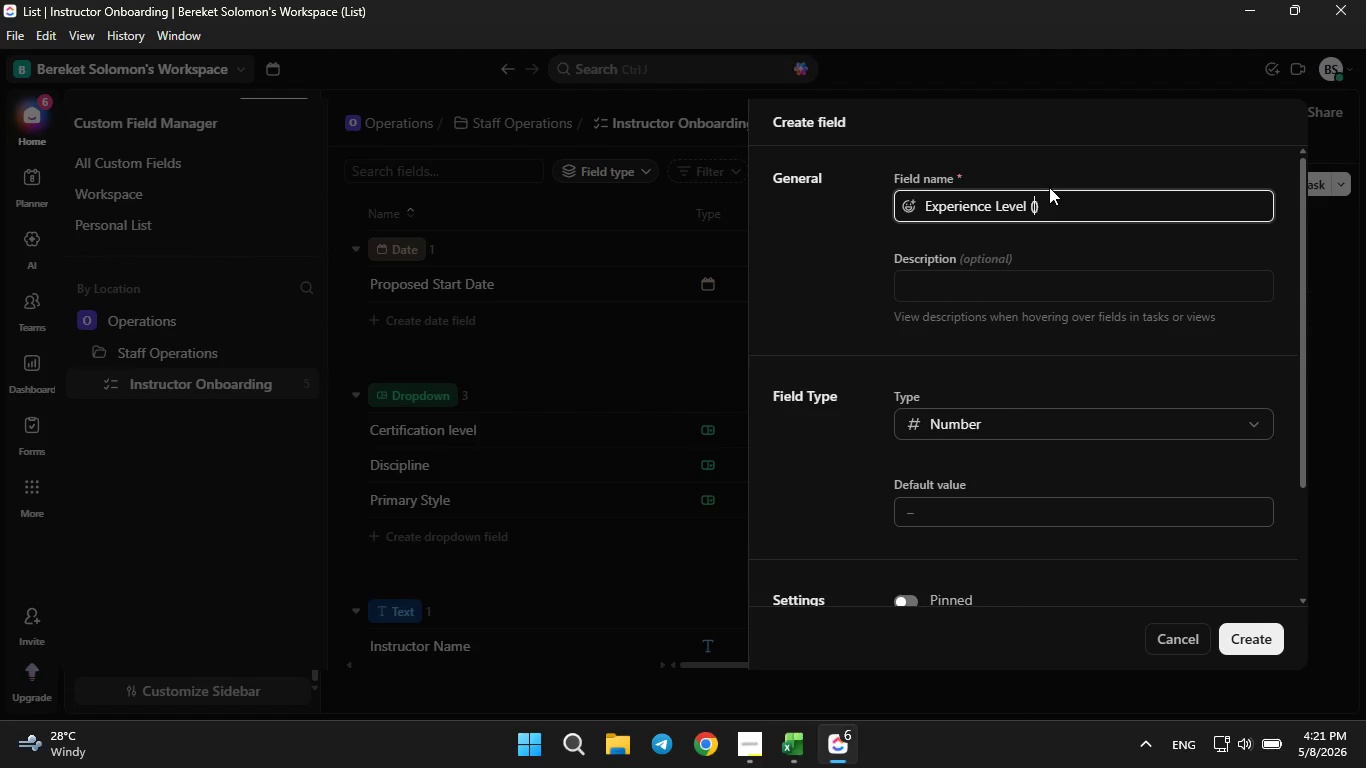 
key(ArrowLeft)
 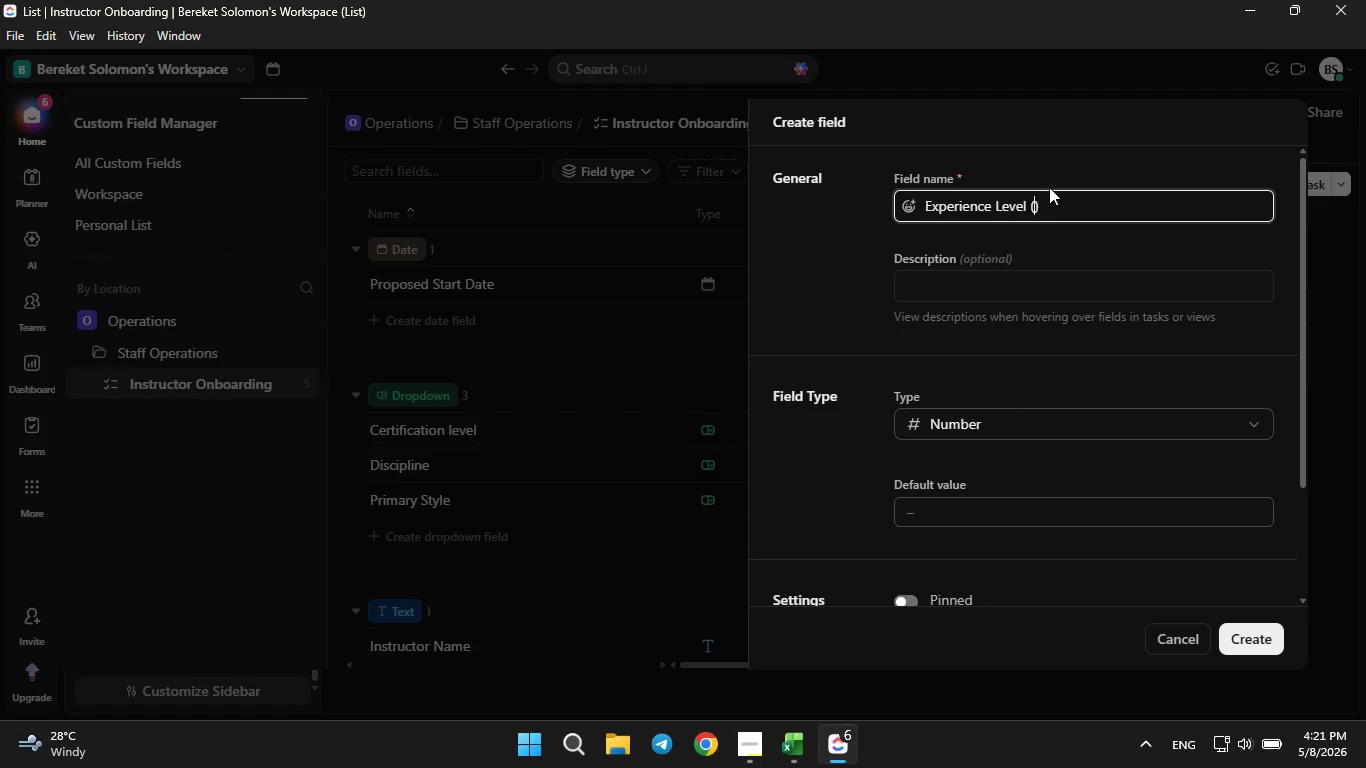 
type(Years)
 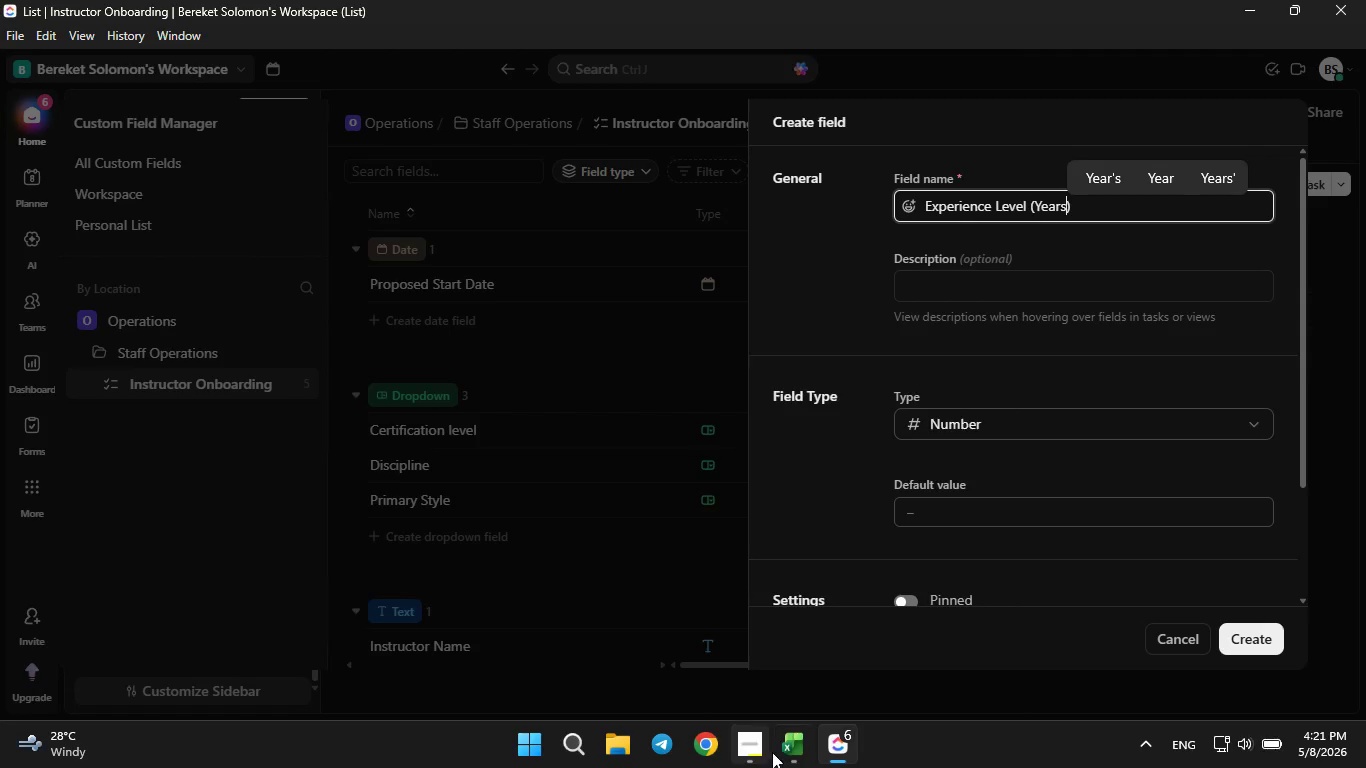 
left_click([776, 748])
 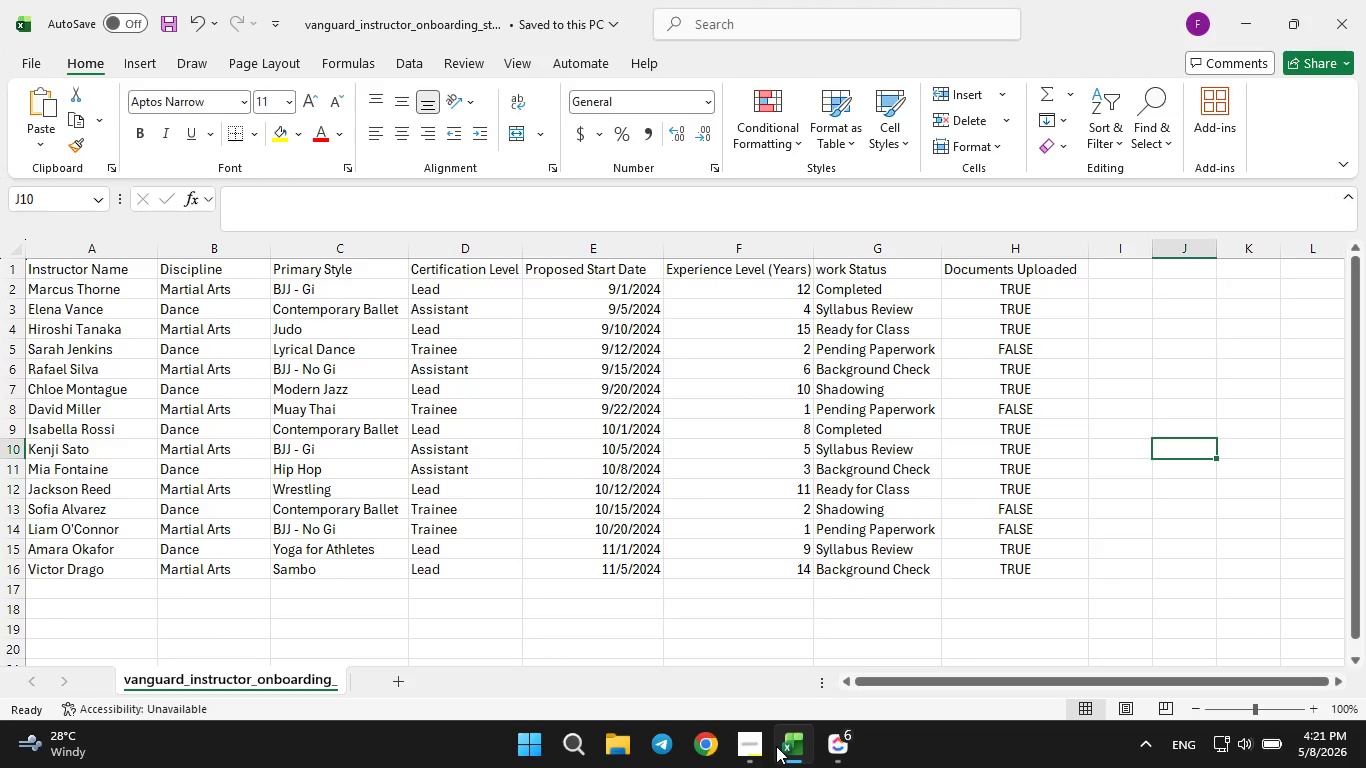 
left_click([776, 746])
 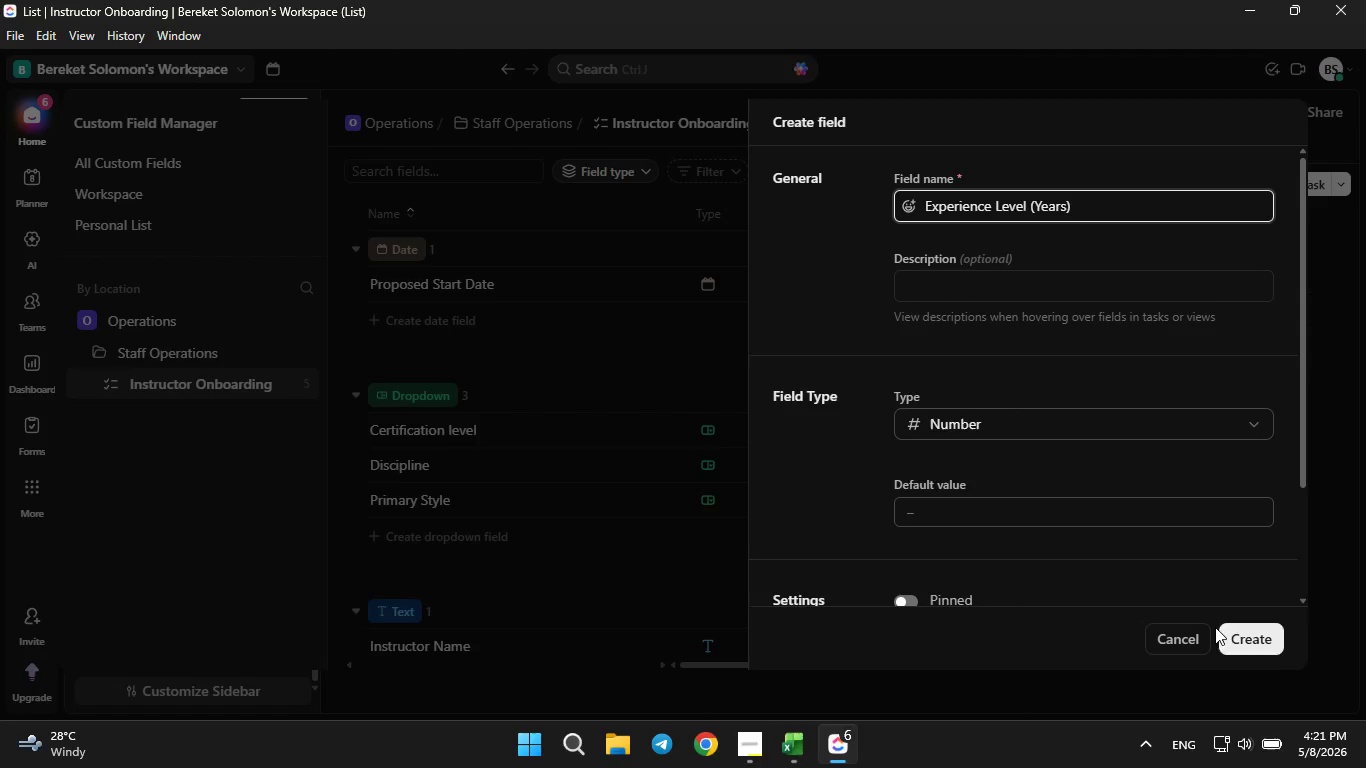 
left_click([1227, 629])
 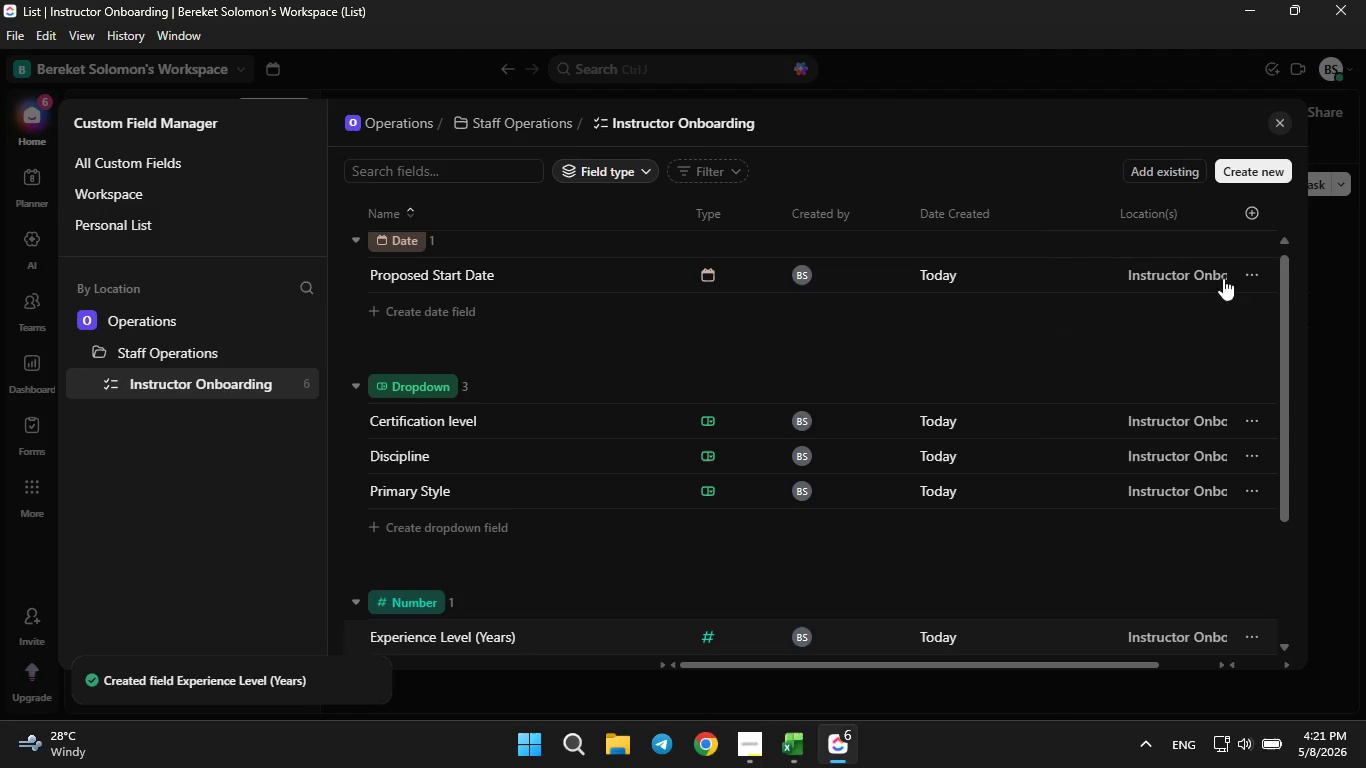 
left_click([1258, 161])
 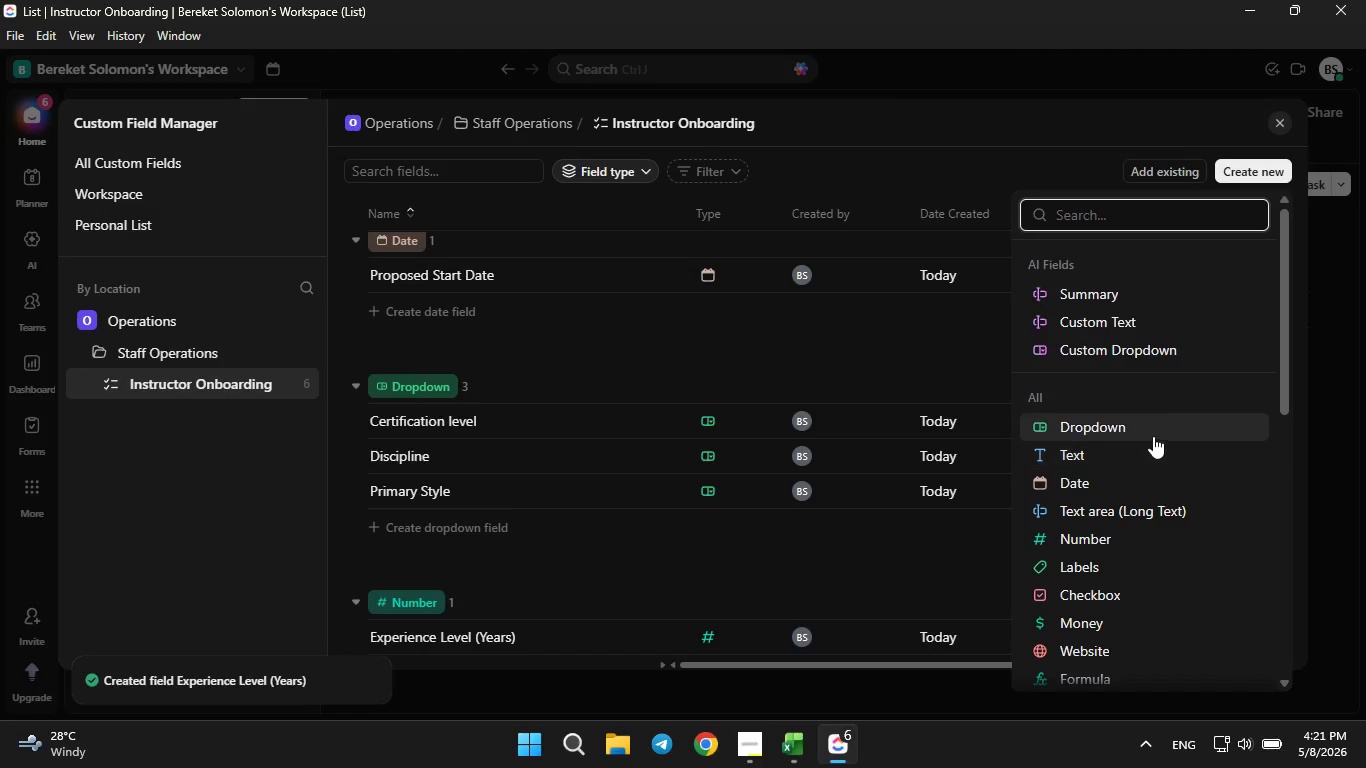 
left_click([1153, 434])
 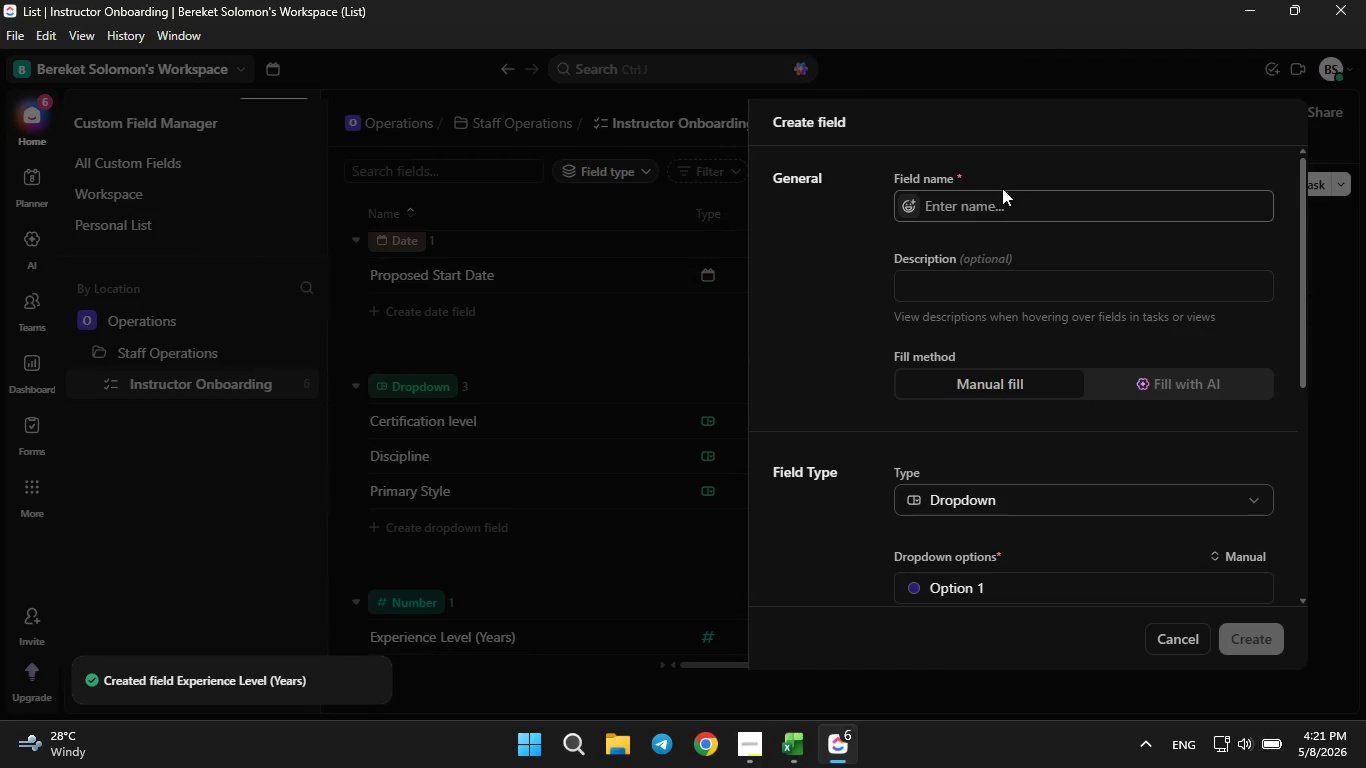 
left_click([1001, 193])
 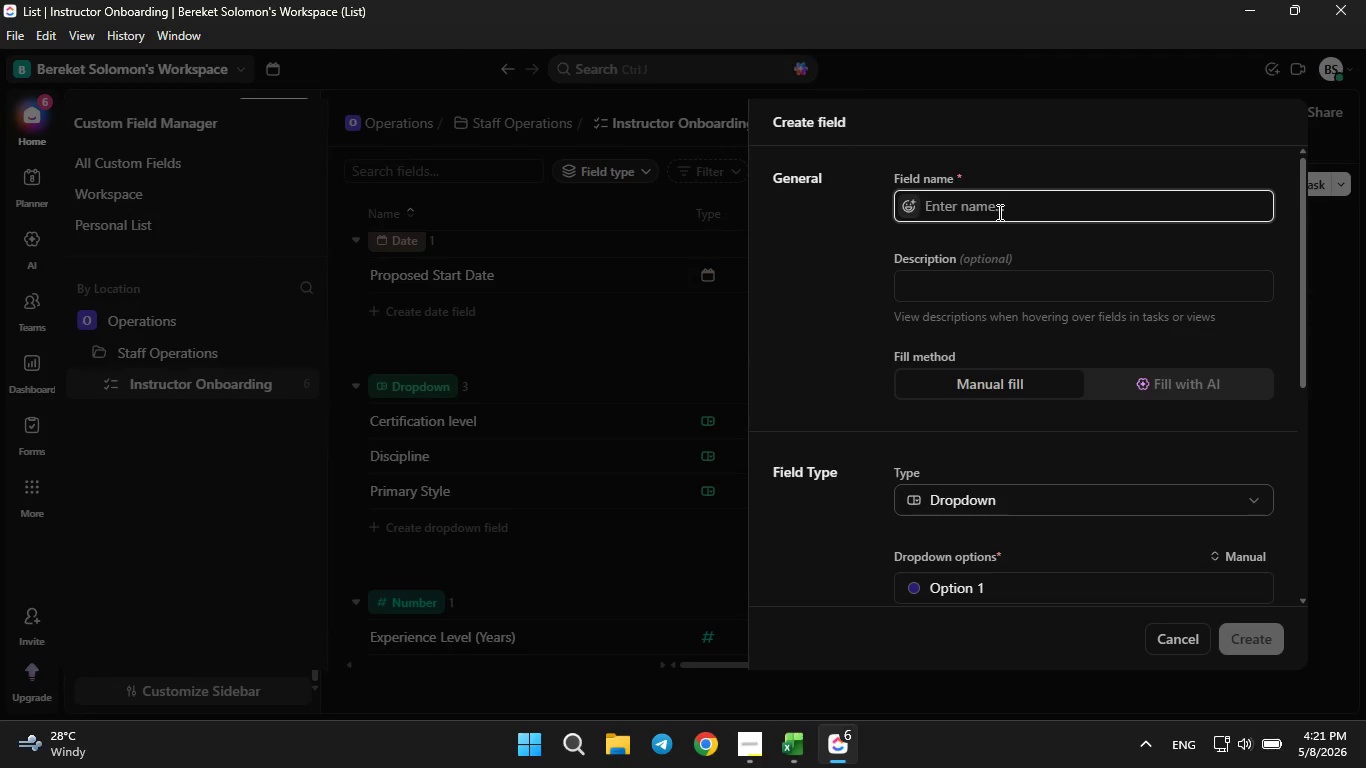 
type(Work Status)
 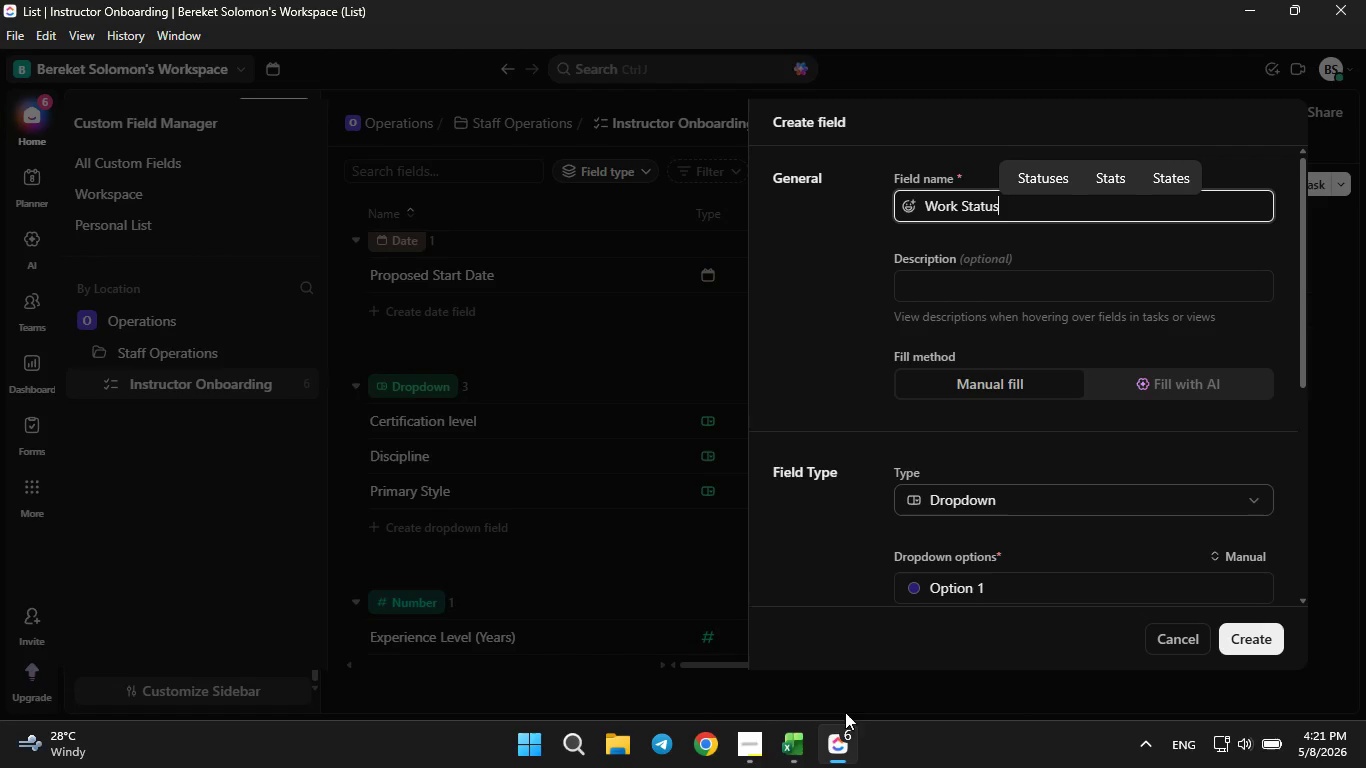 
left_click([781, 748])
 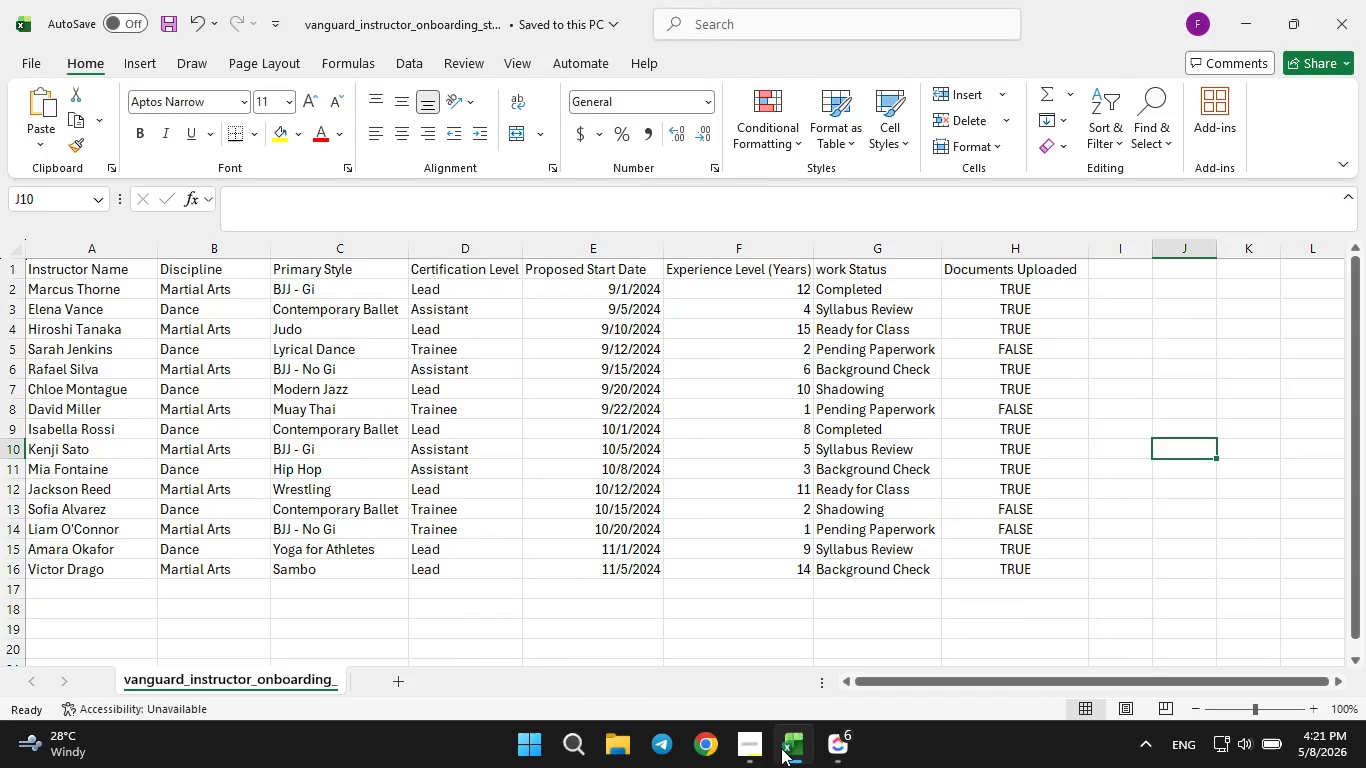 
left_click([781, 748])
 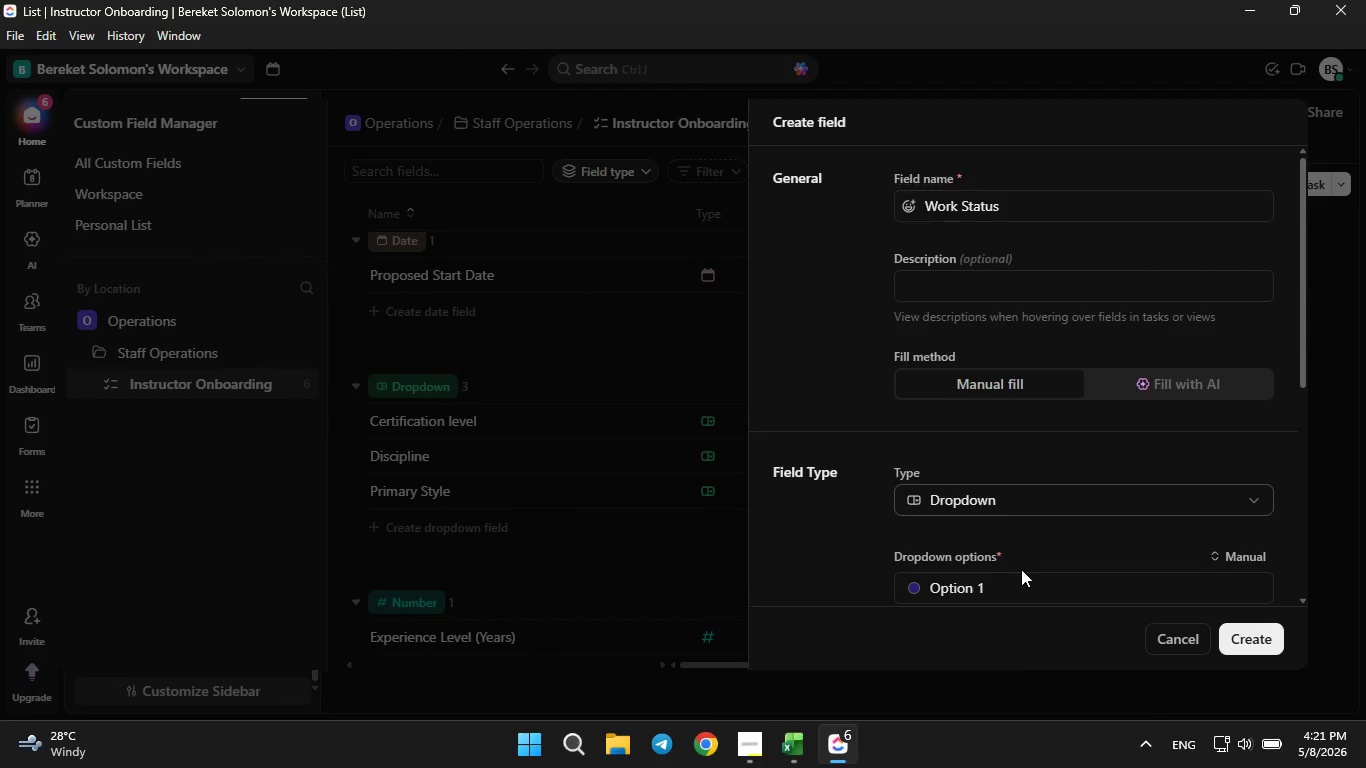 
double_click([1021, 594])
 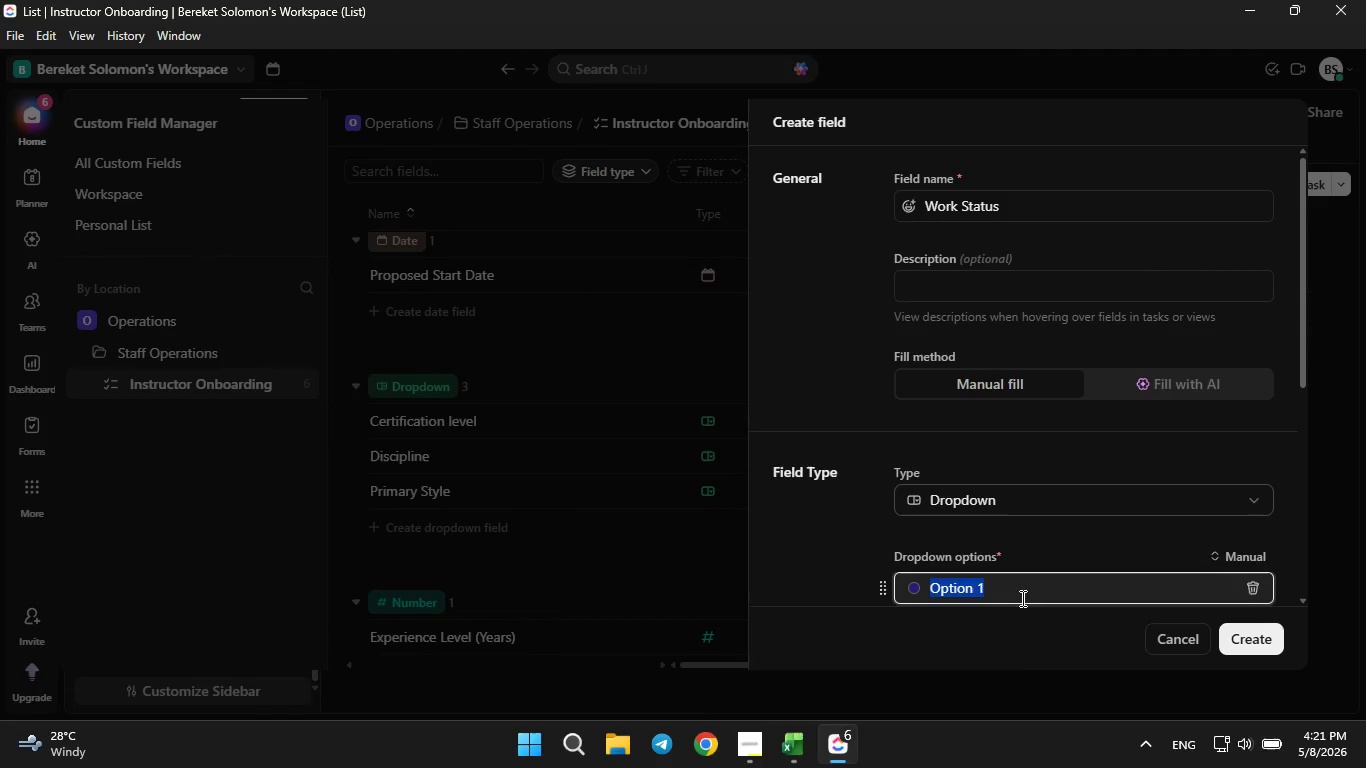 
key(Backspace)
 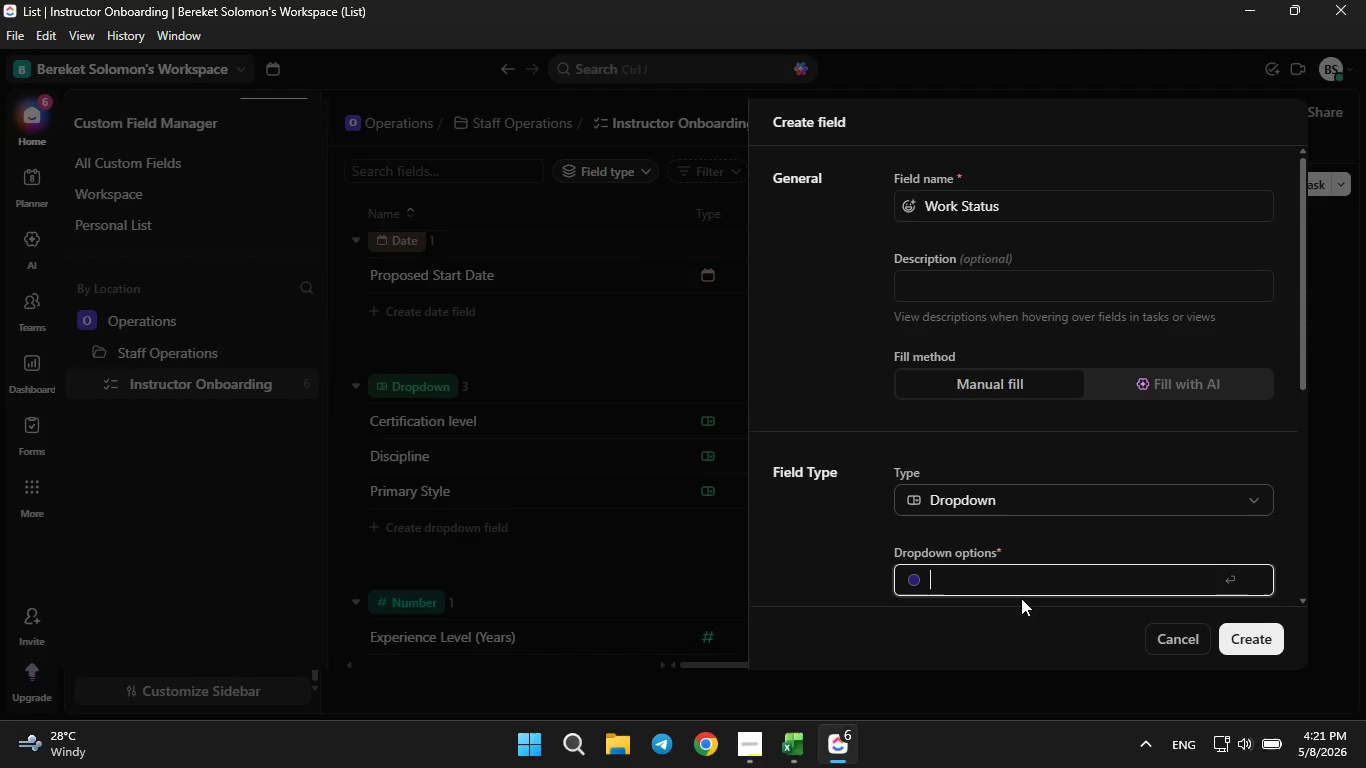 
type(Pending)
 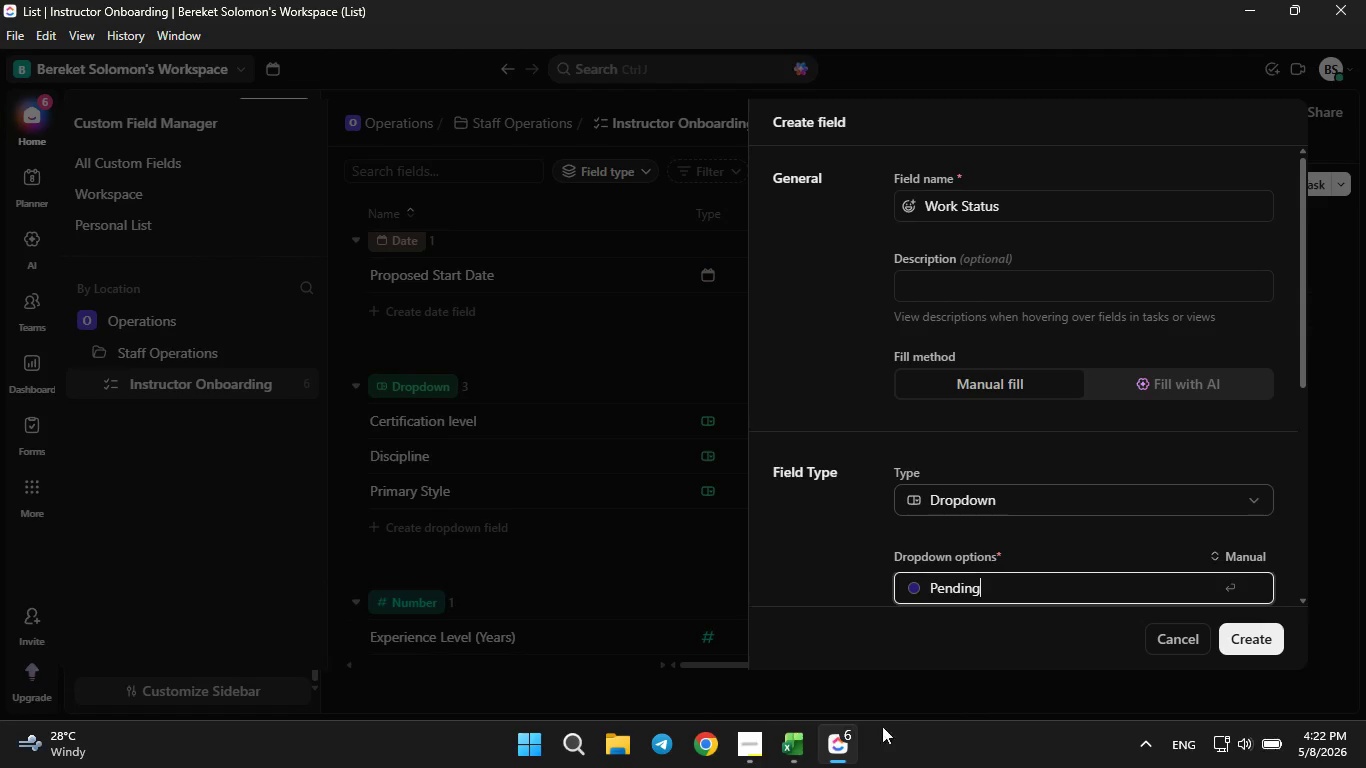 
left_click([806, 754])
 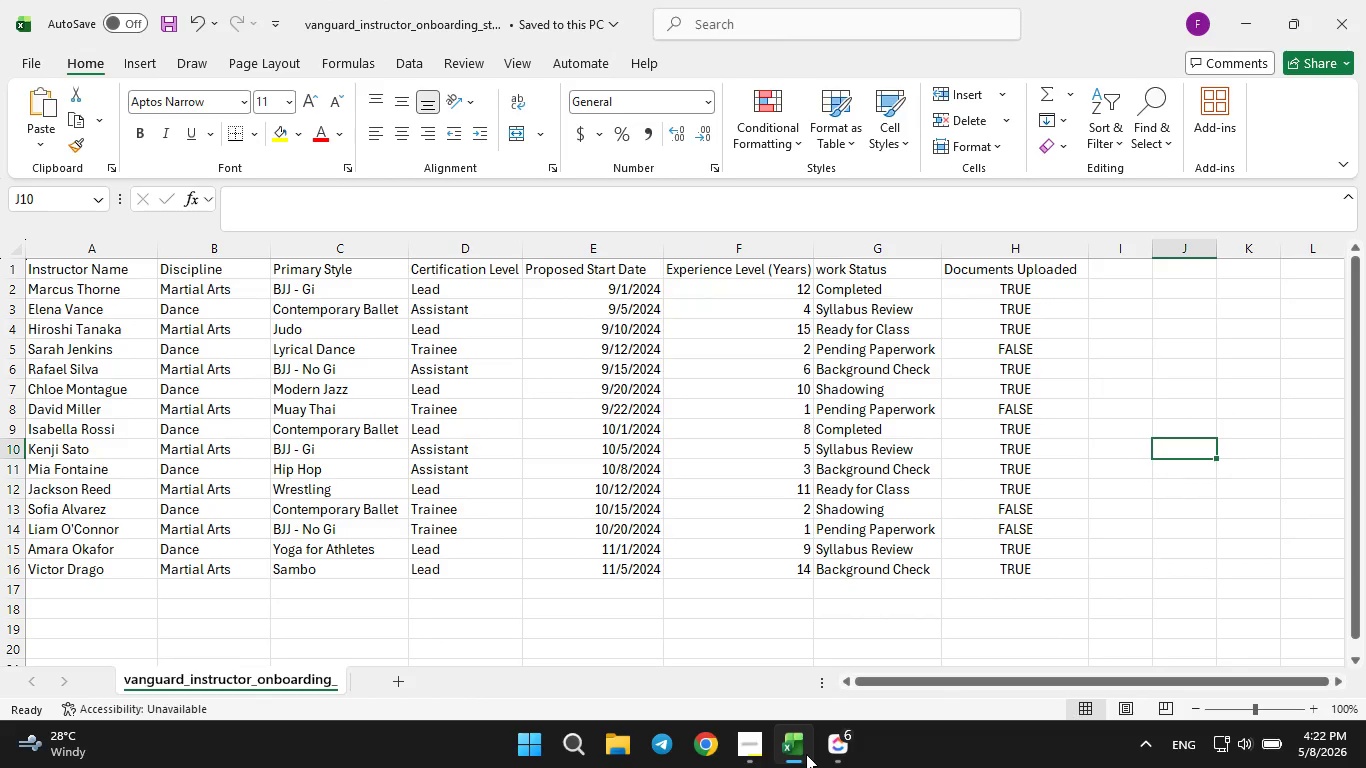 
left_click([806, 754])
 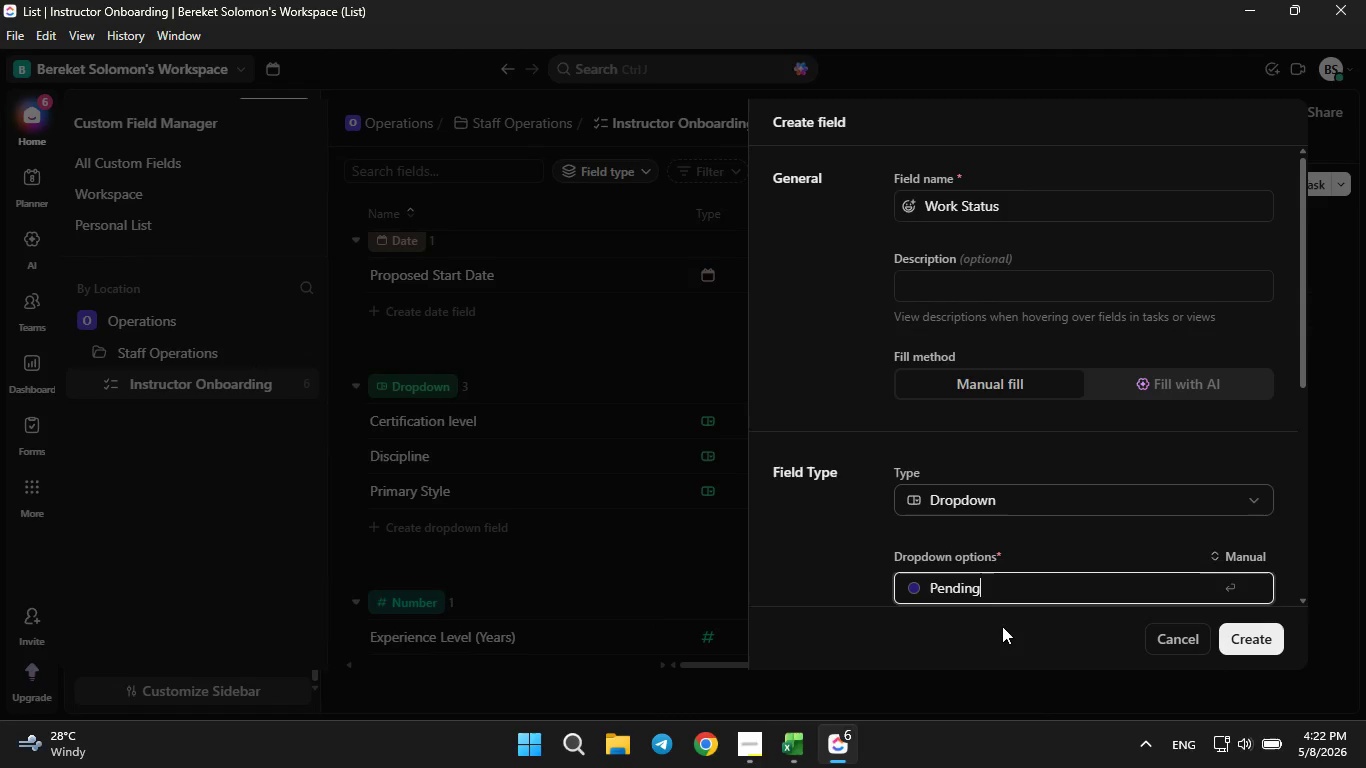 
type( Paperwork)
 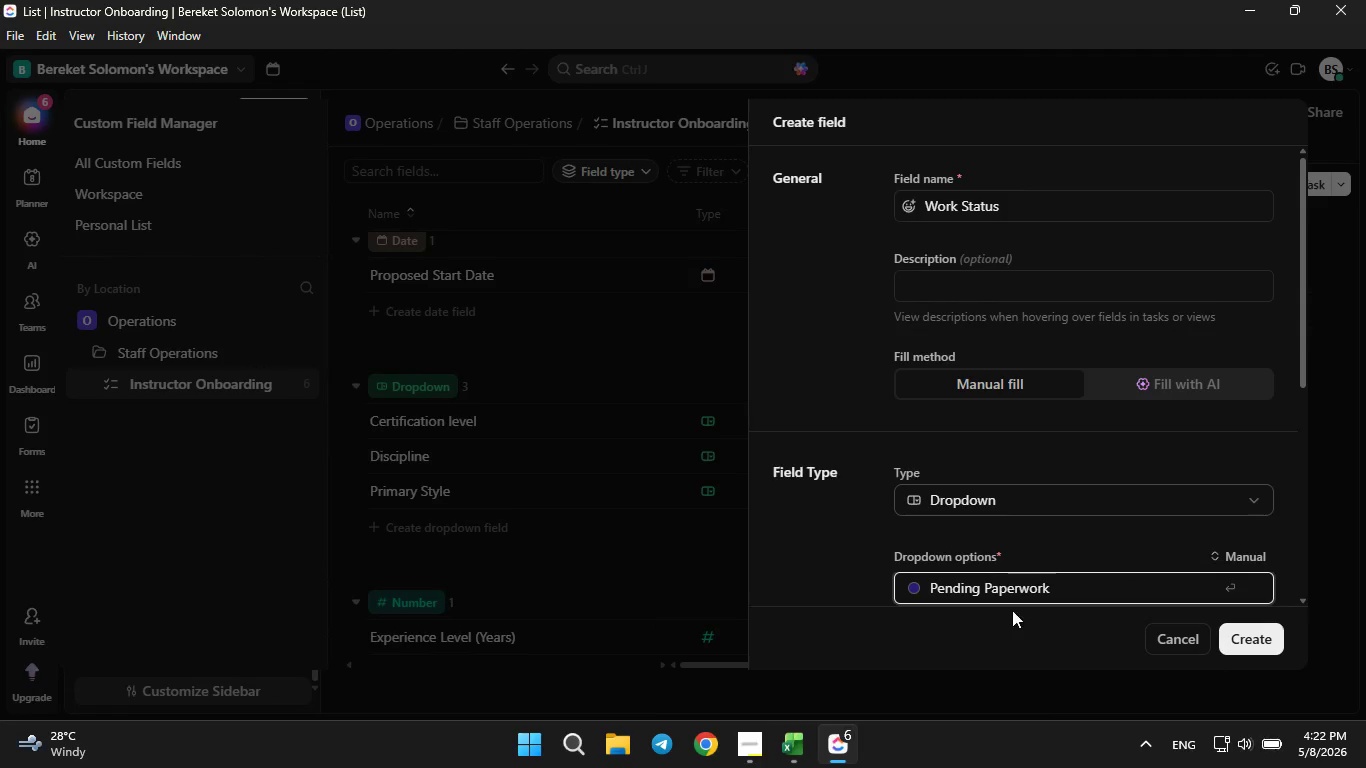 
scroll: coordinate [1056, 546], scroll_direction: down, amount: 1.0
 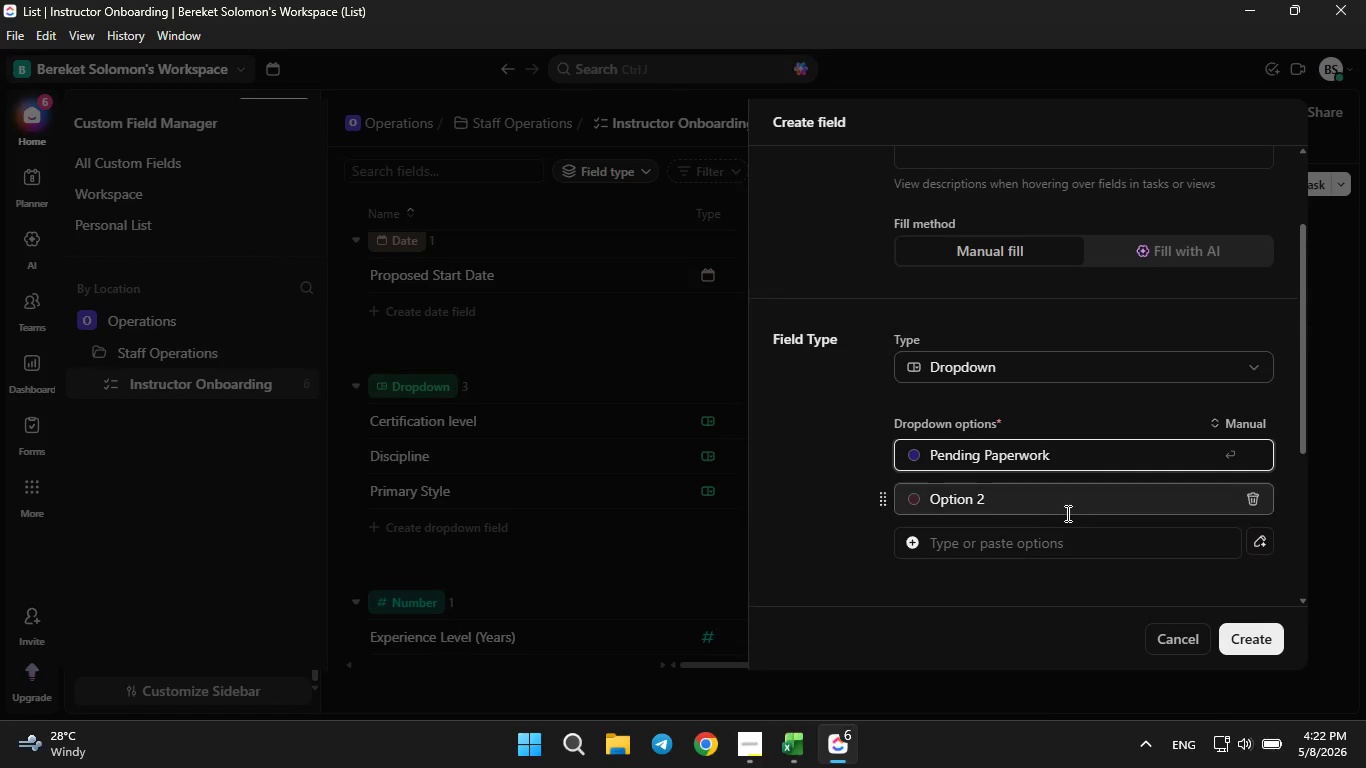 
left_click([1066, 513])
 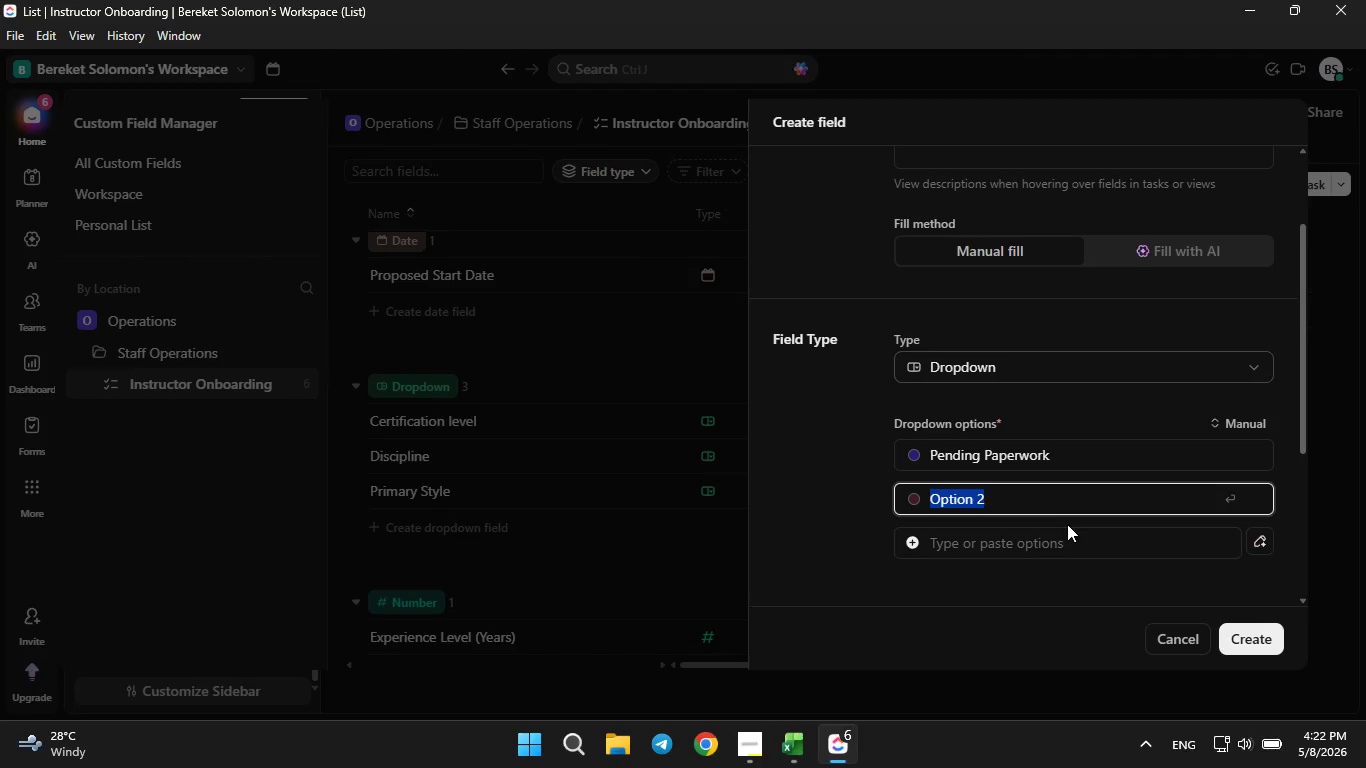 
key(Backspace)
type(Background Check)
 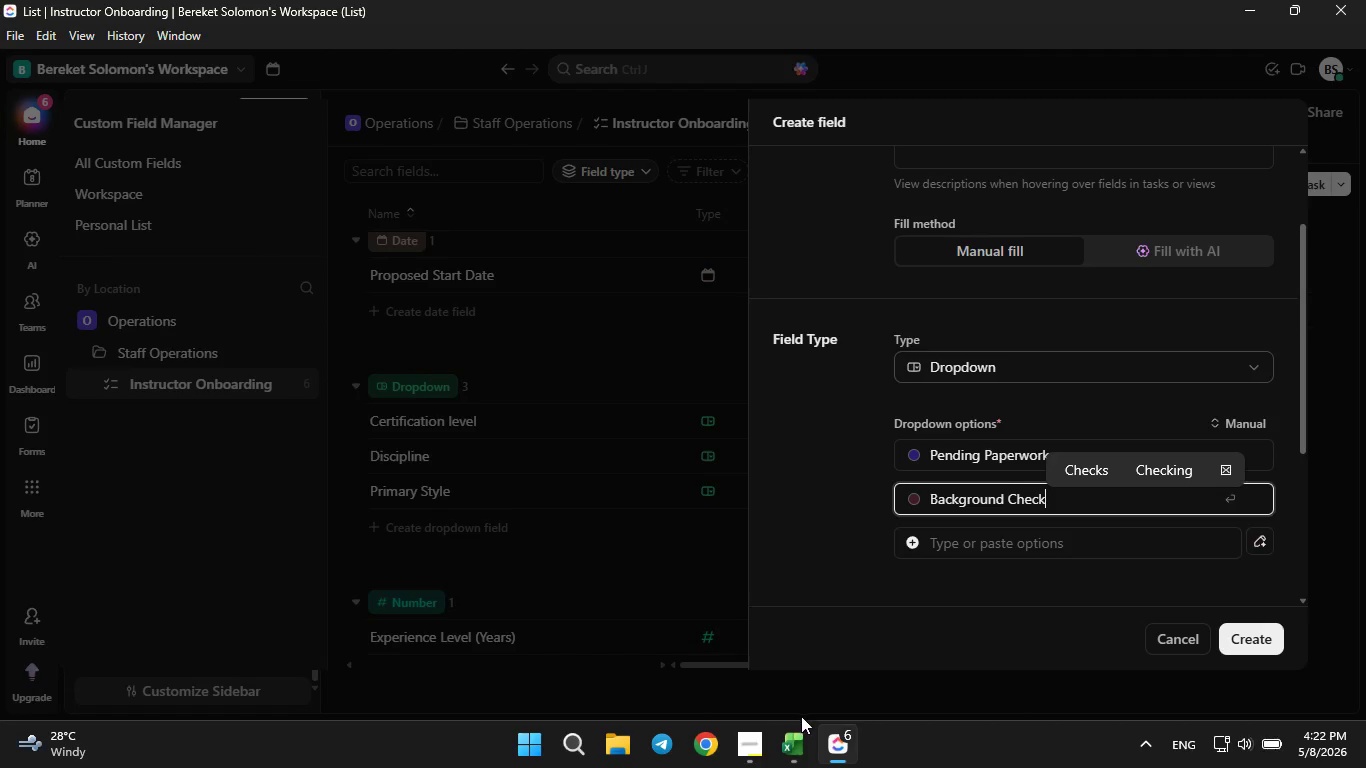 
left_click([801, 734])
 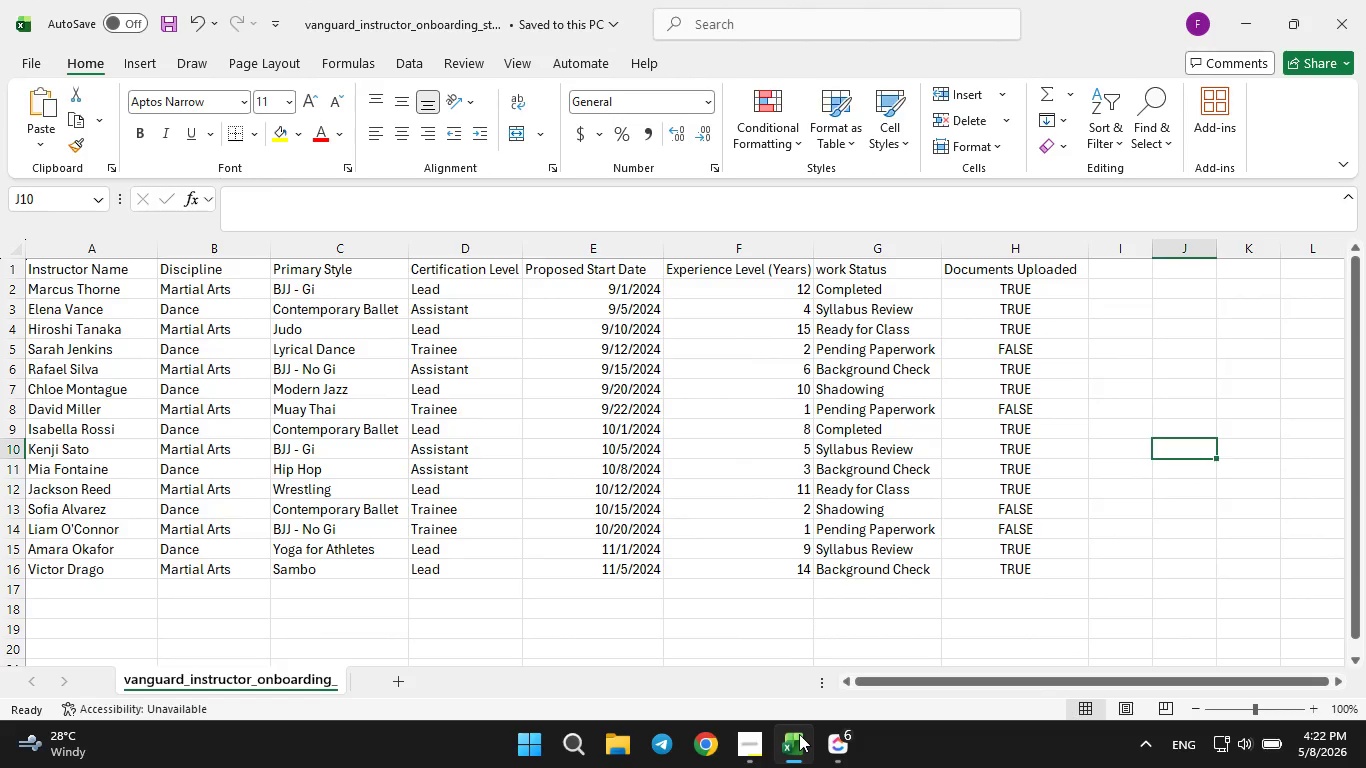 
wait(8.53)
 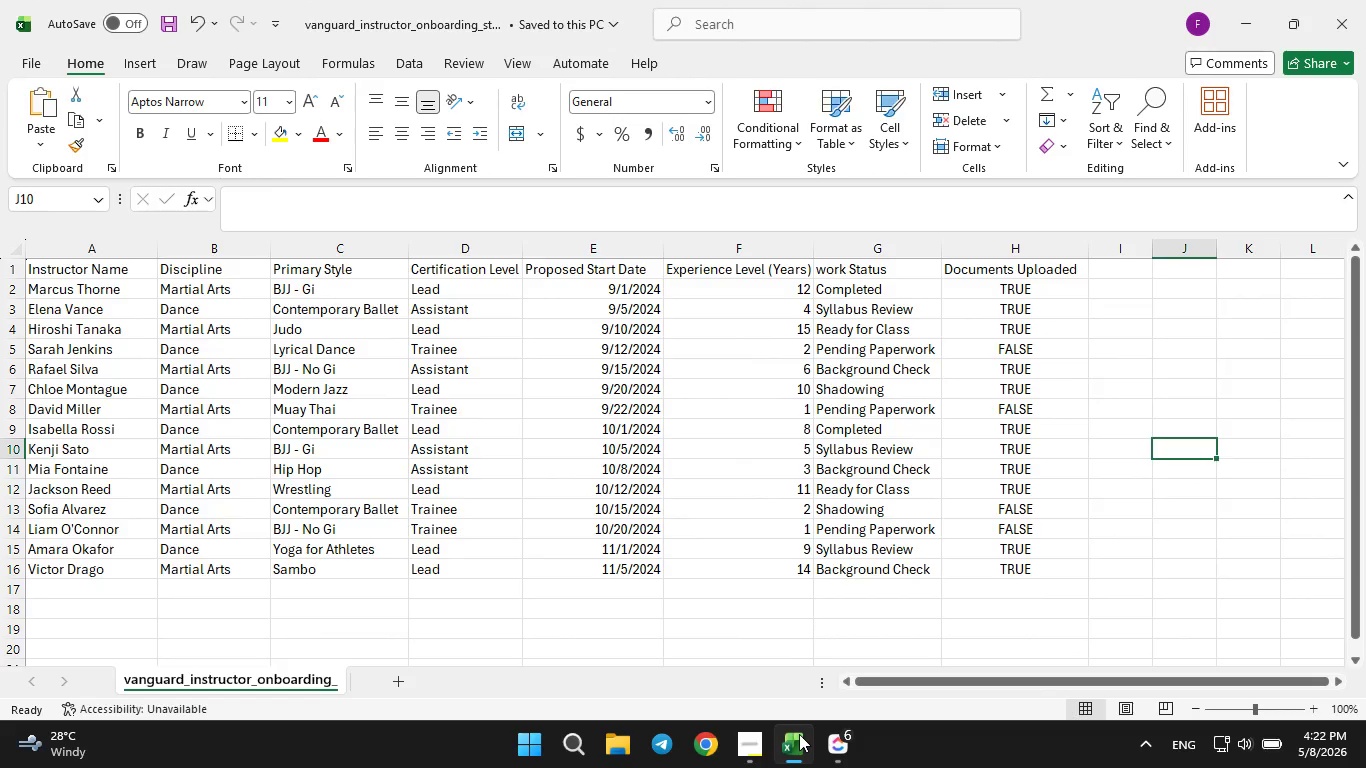 
left_click([1024, 550])
 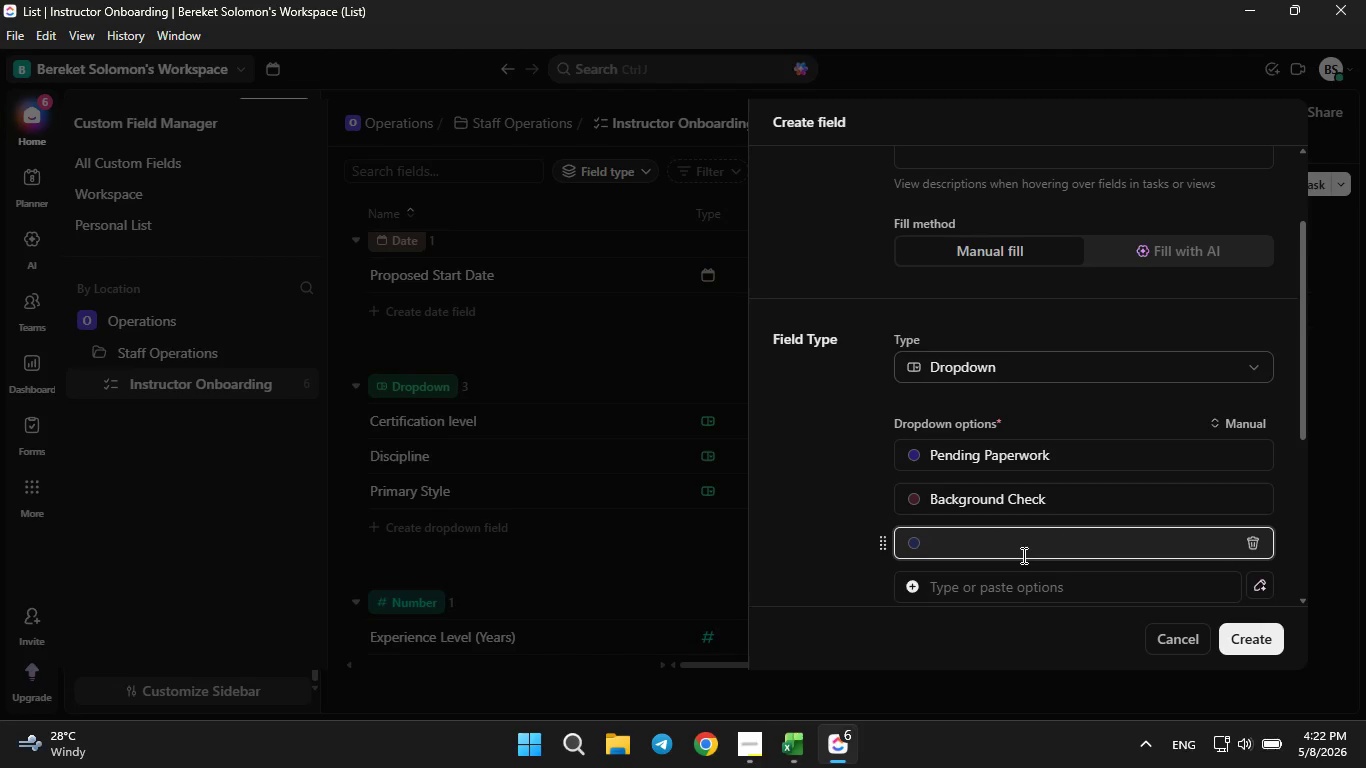 
type(Syllabus Review)
 